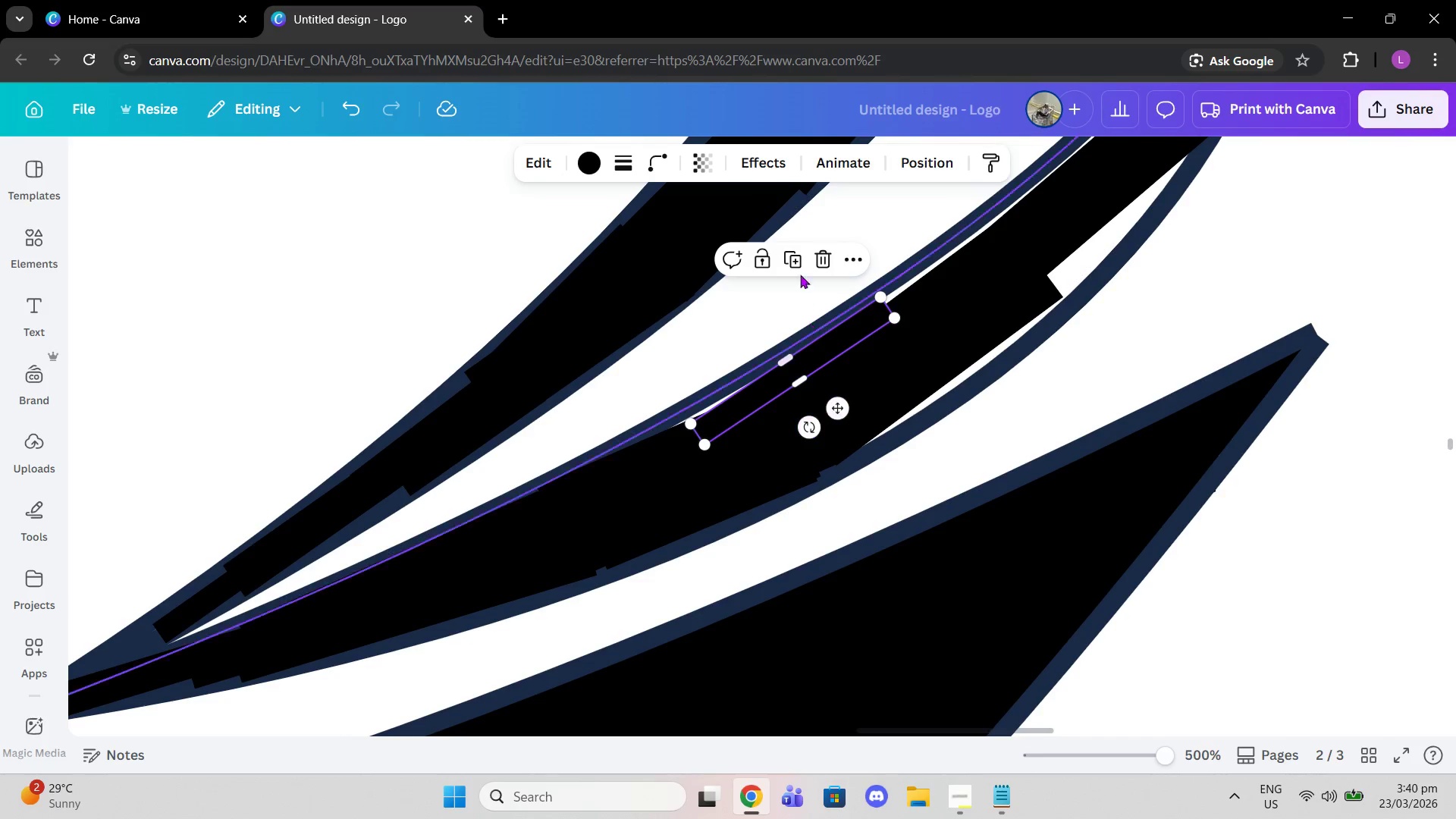 
left_click([799, 265])
 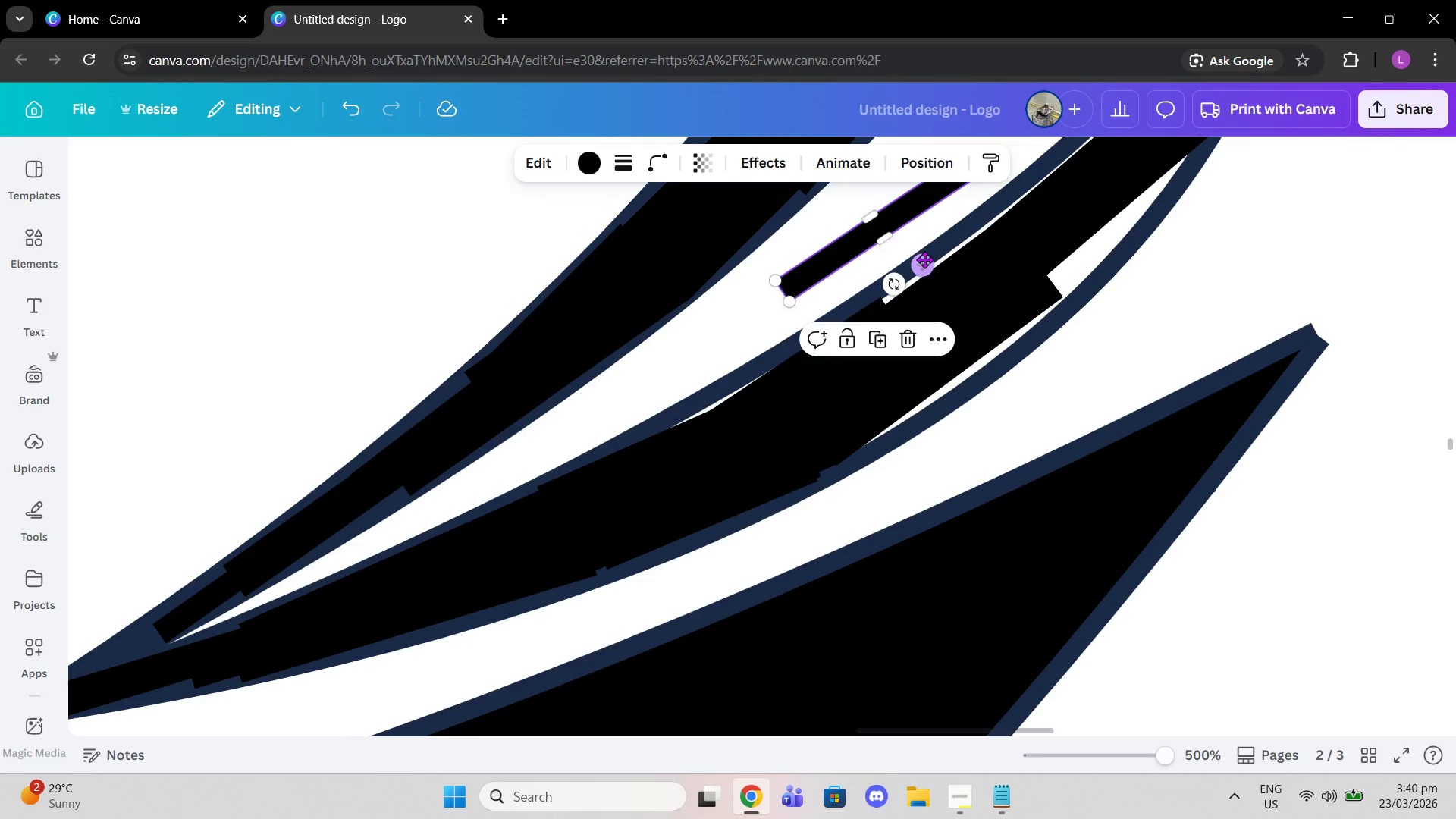 
left_click_drag(start_coordinate=[929, 265], to_coordinate=[764, 450])
 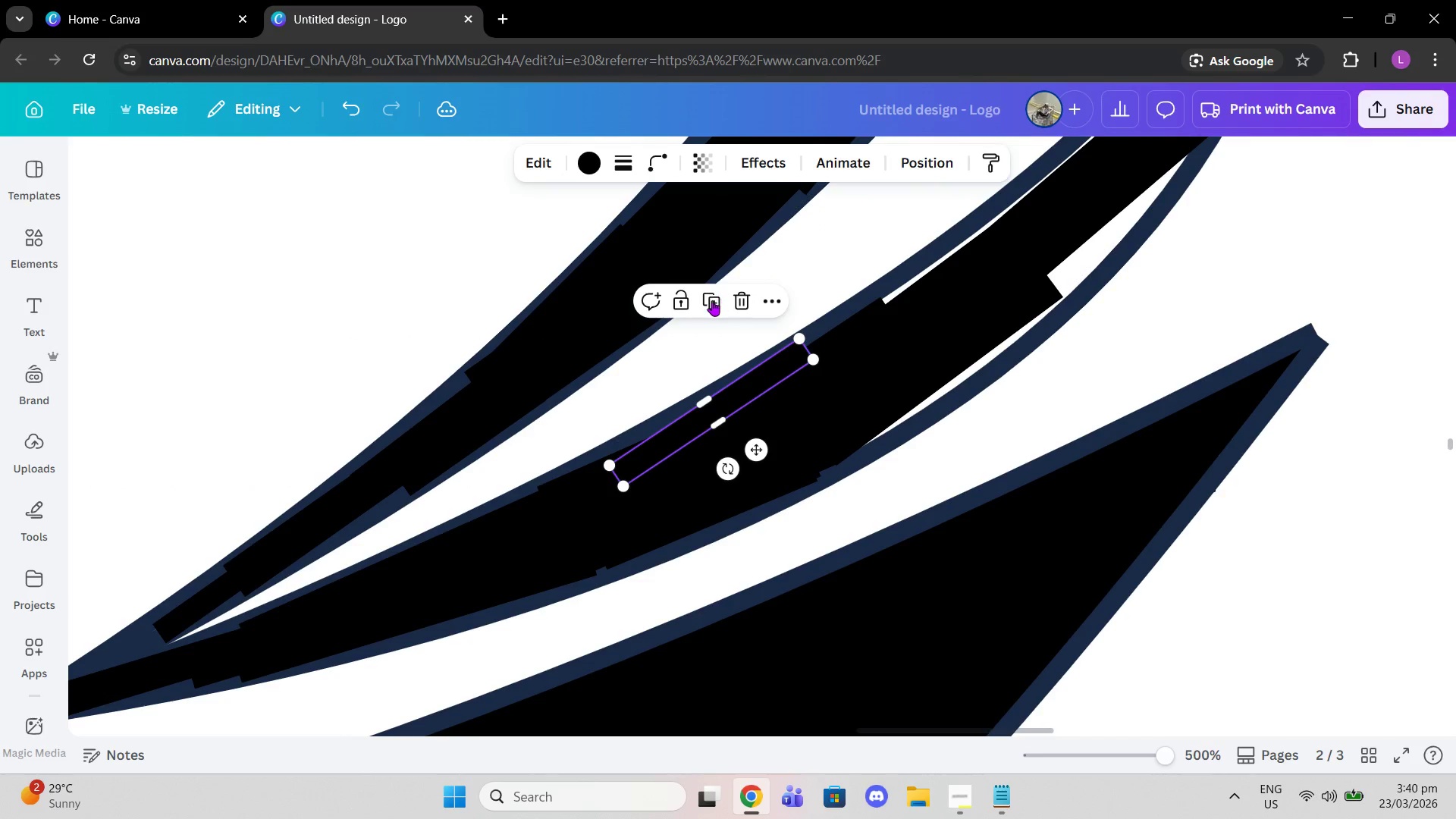 
left_click([712, 300])
 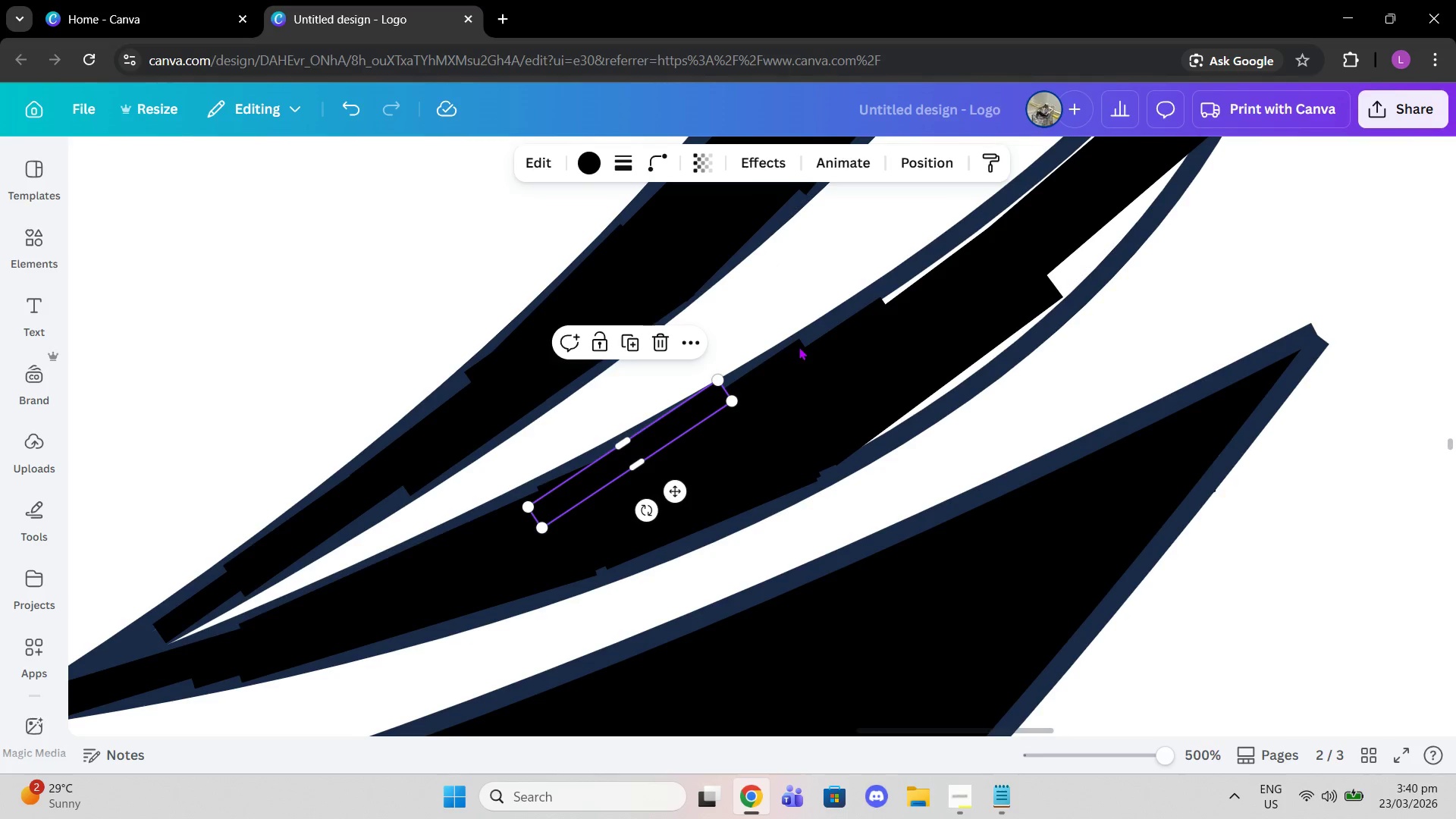 
left_click_drag(start_coordinate=[678, 484], to_coordinate=[995, 412])
 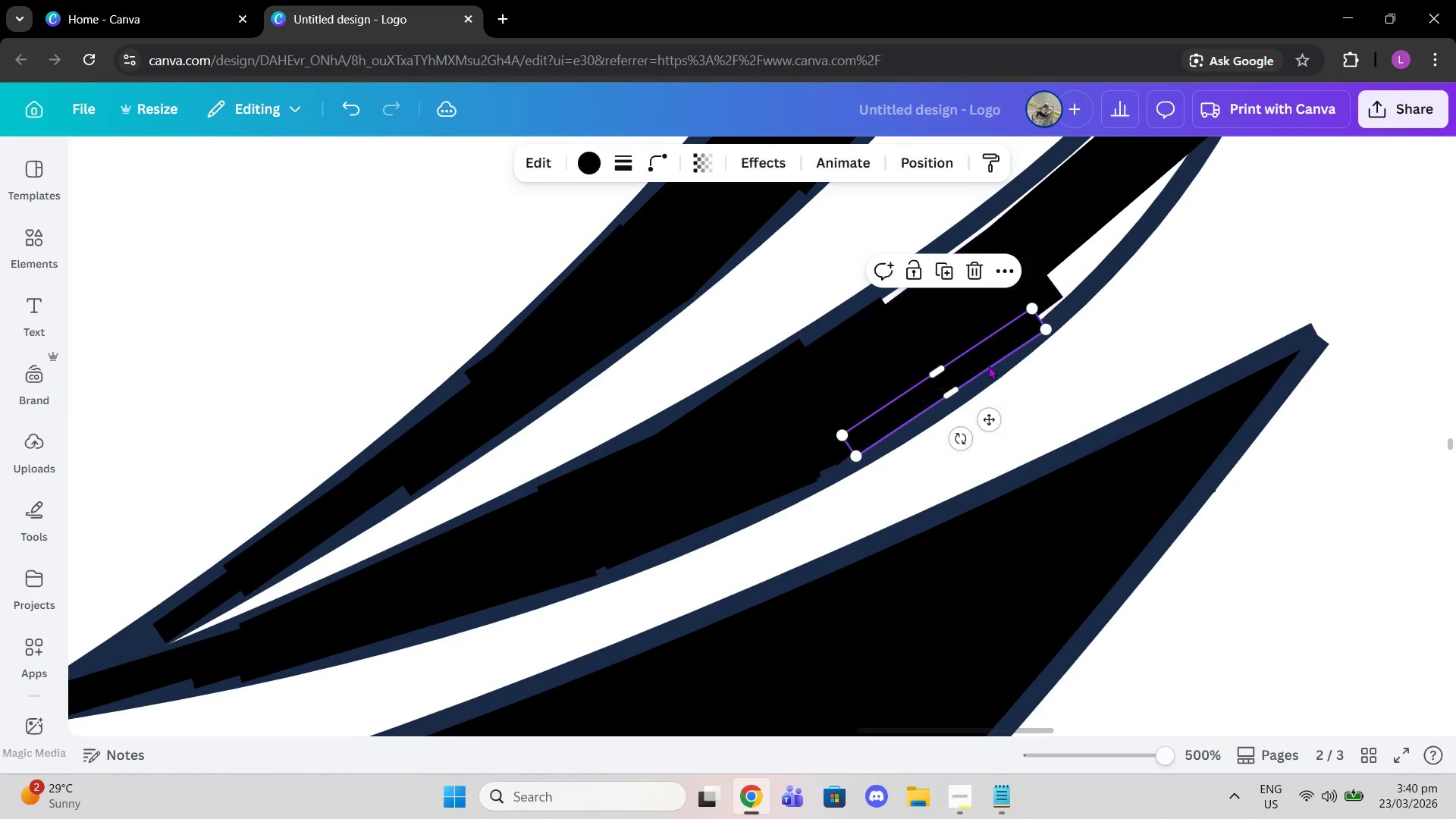 
scroll: coordinate [988, 366], scroll_direction: up, amount: 2.0
 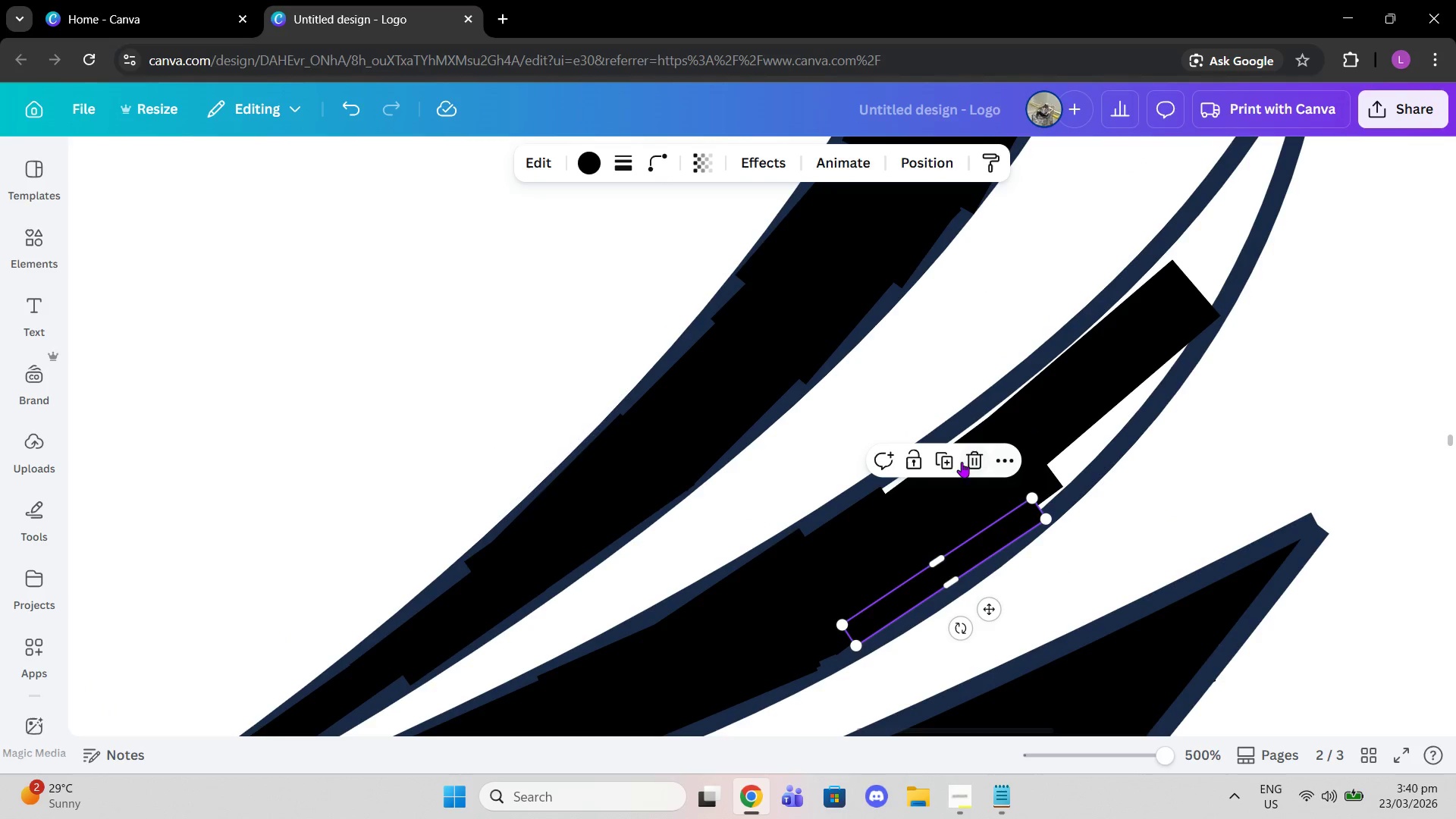 
left_click([946, 457])
 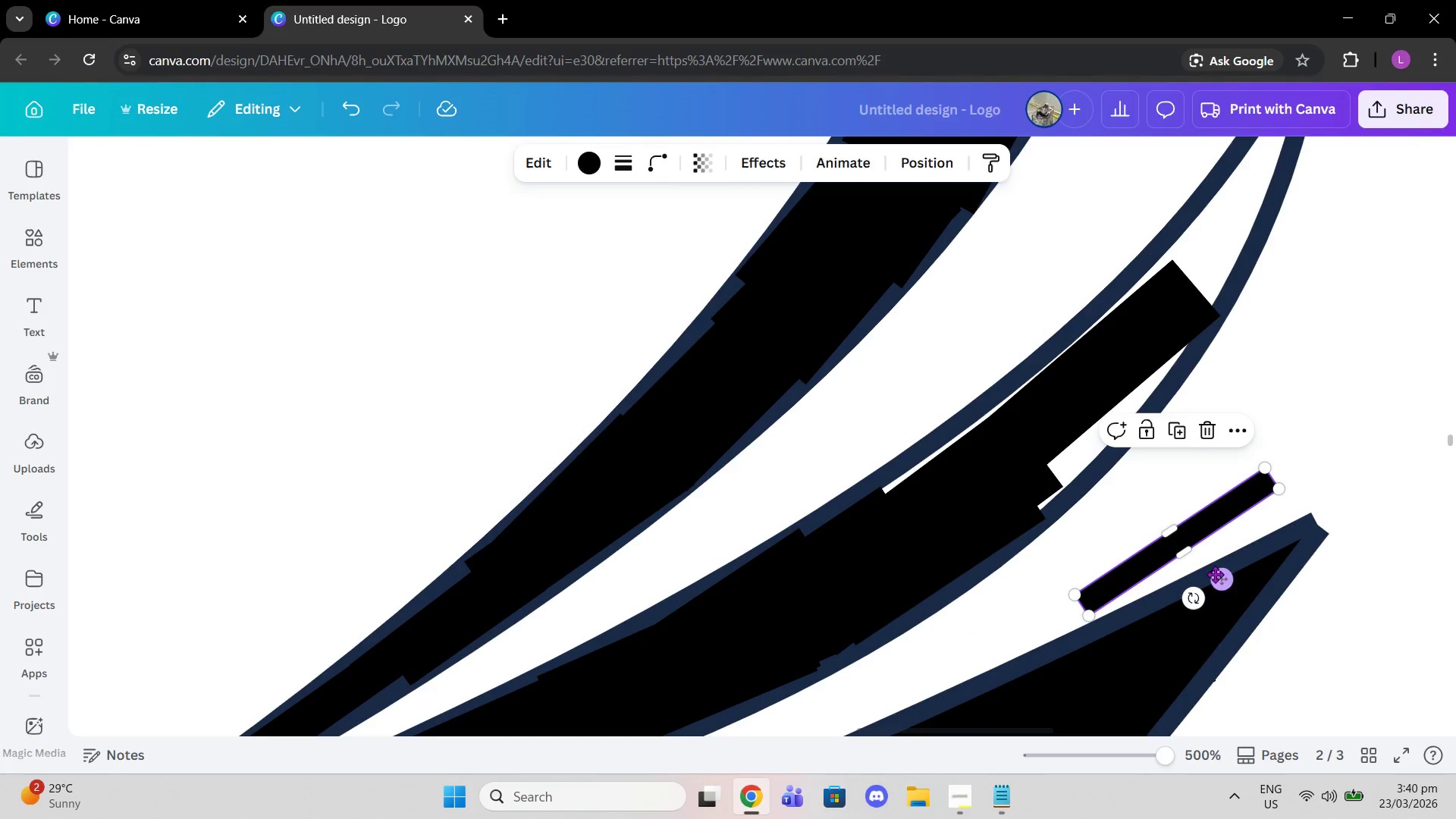 
left_click_drag(start_coordinate=[1218, 586], to_coordinate=[999, 486])
 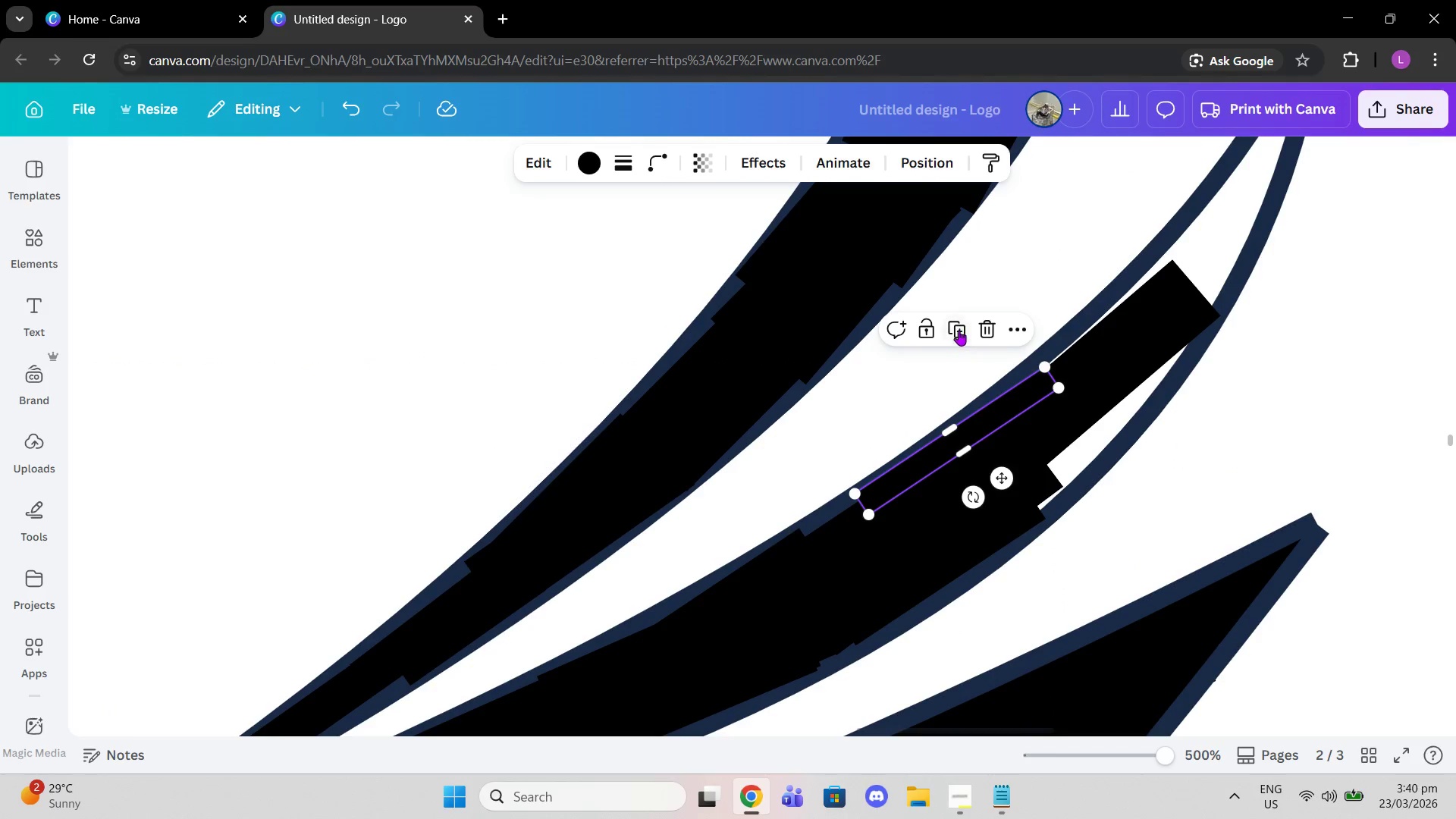 
left_click([959, 329])
 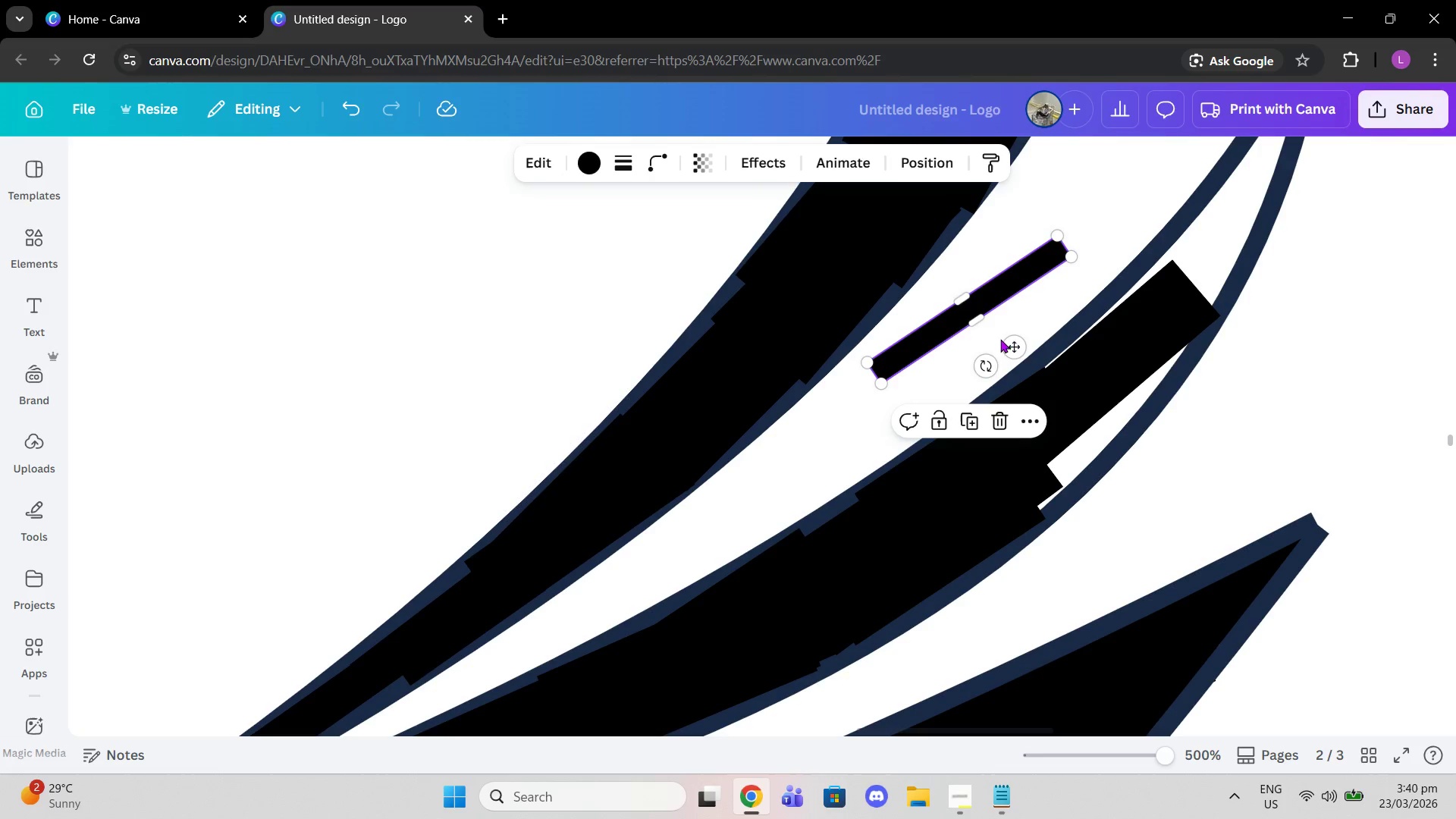 
left_click_drag(start_coordinate=[1005, 340], to_coordinate=[1152, 350])
 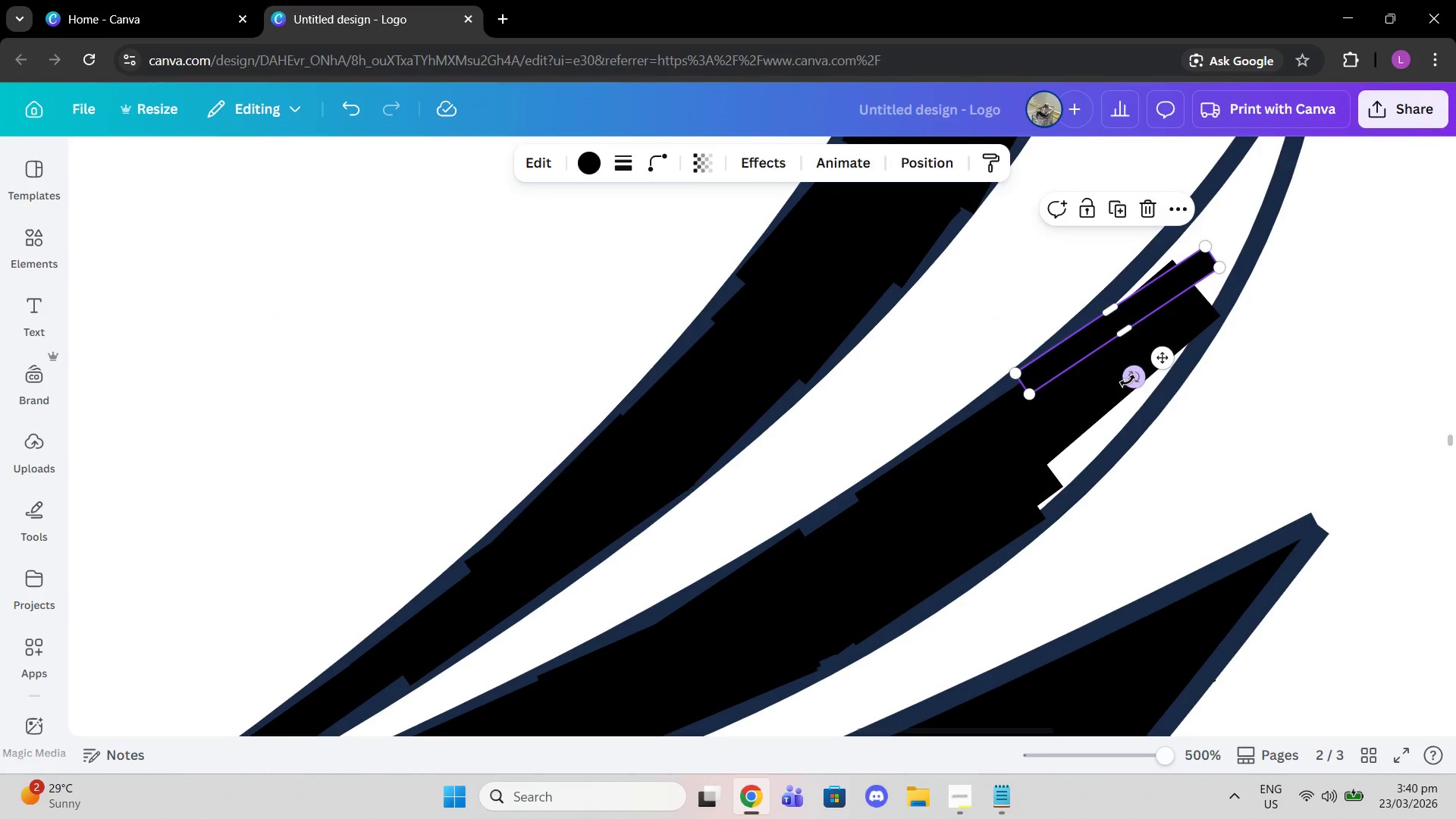 
left_click_drag(start_coordinate=[1128, 380], to_coordinate=[1144, 390])
 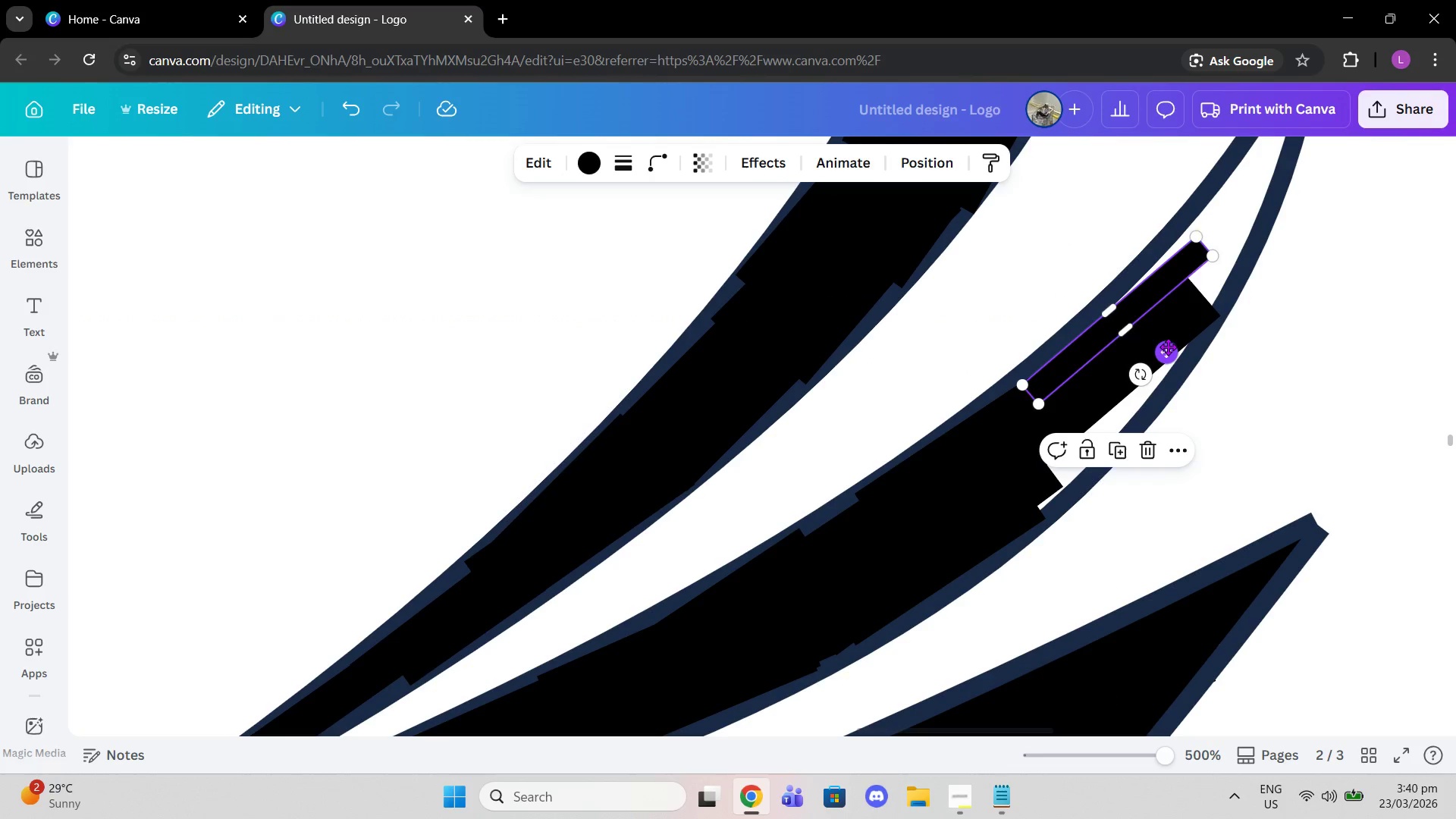 
left_click_drag(start_coordinate=[1168, 347], to_coordinate=[1165, 340])
 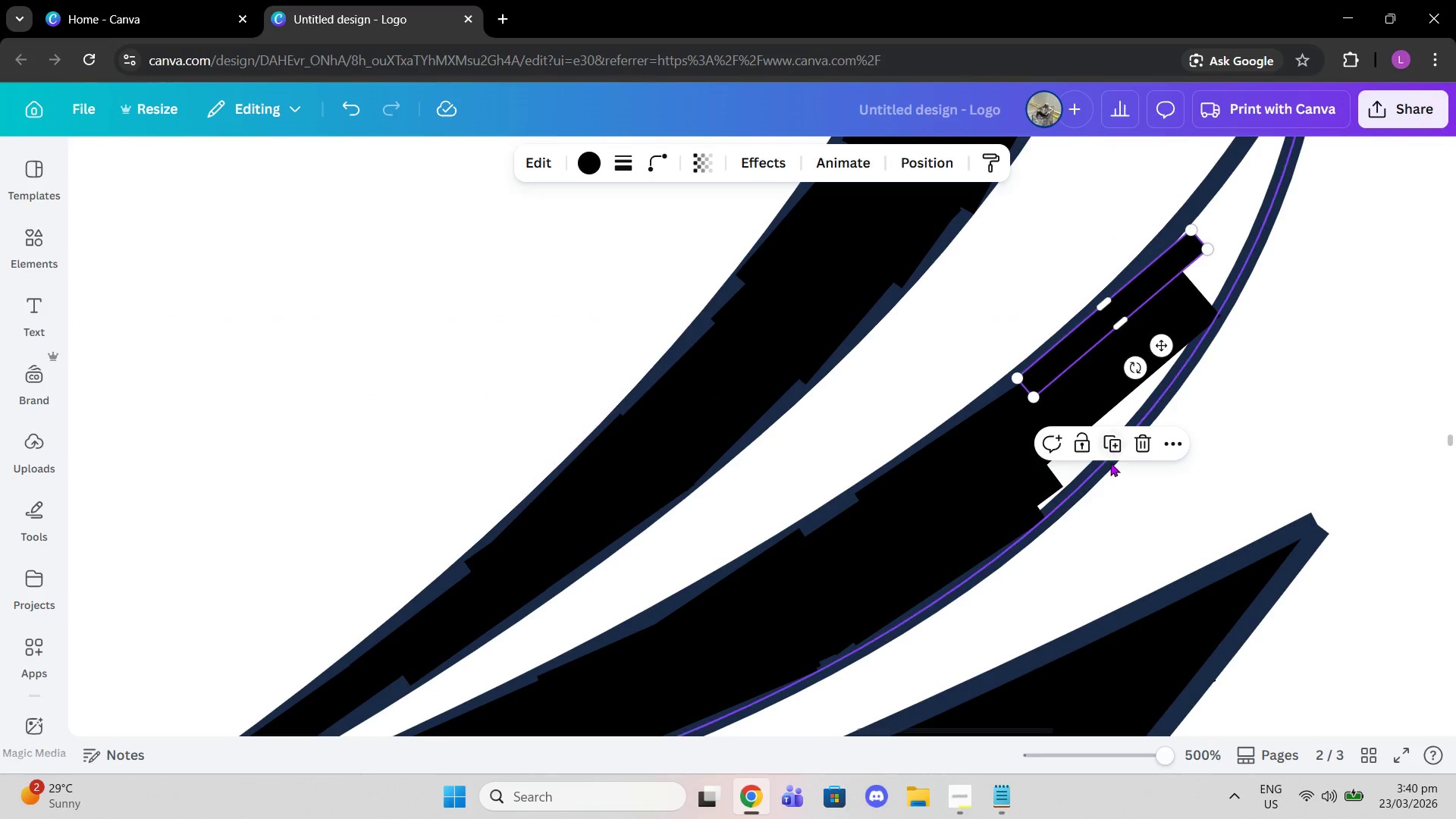 
left_click([1108, 445])
 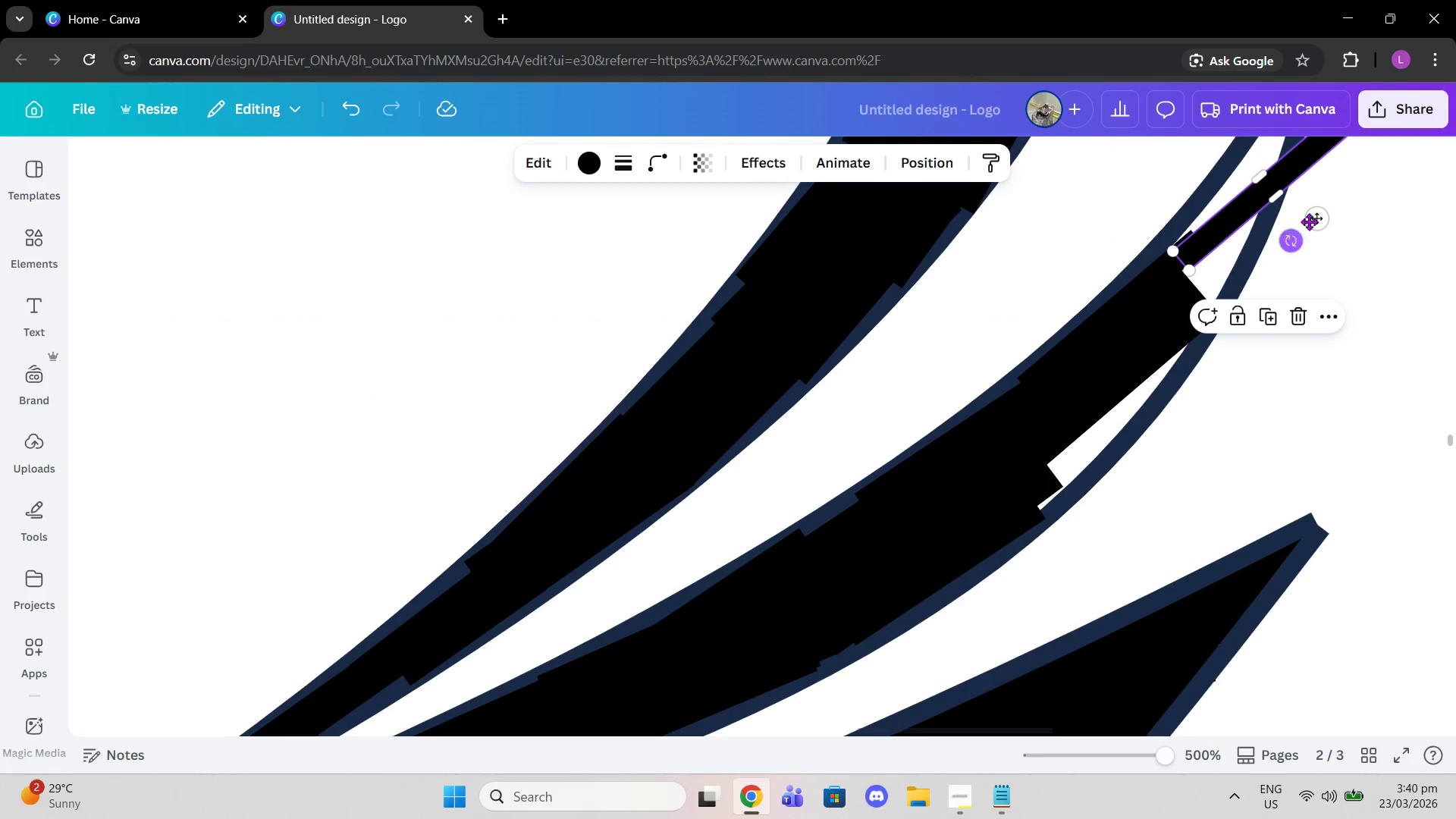 
left_click_drag(start_coordinate=[1314, 219], to_coordinate=[1131, 492])
 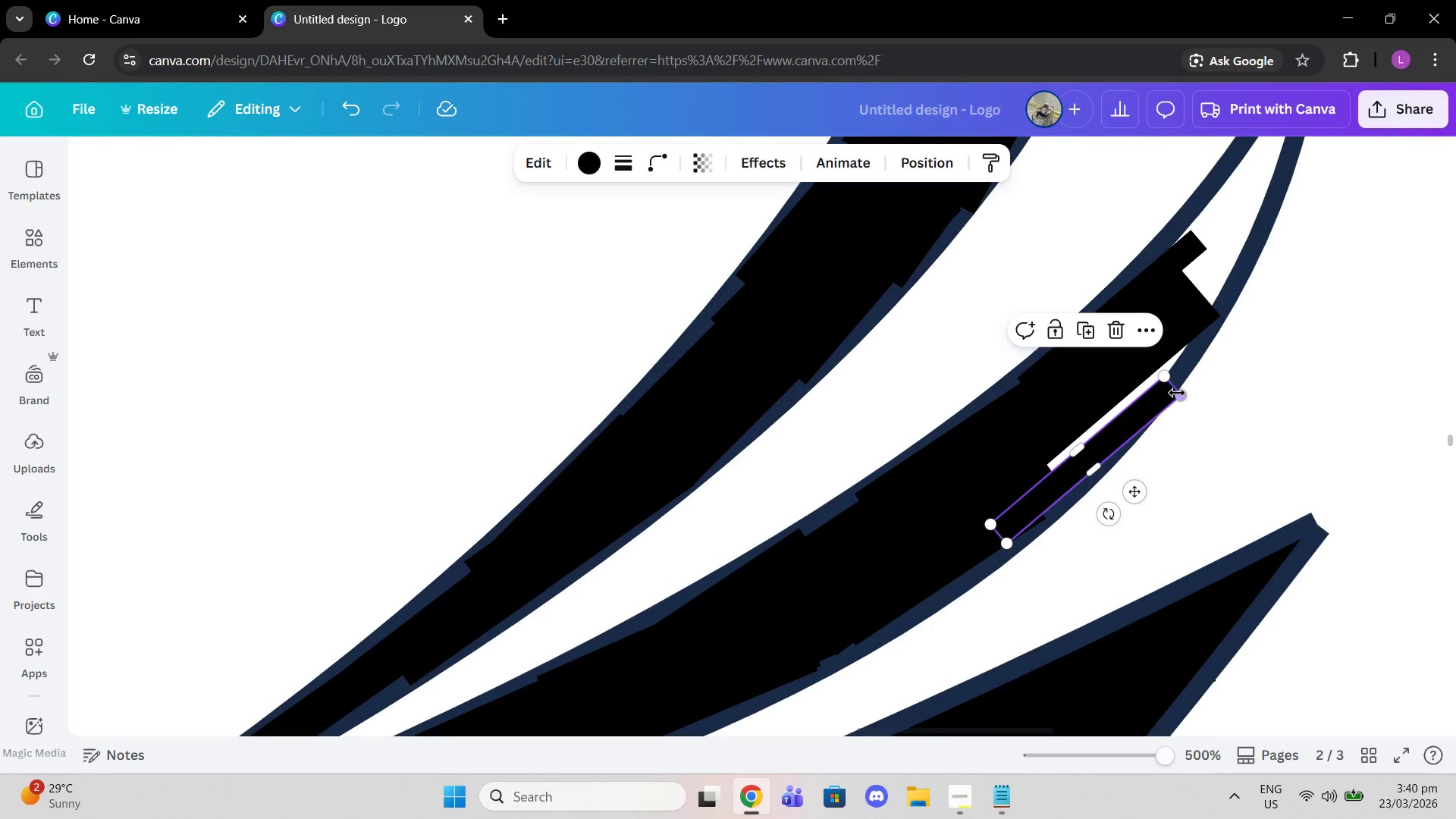 
left_click_drag(start_coordinate=[1177, 393], to_coordinate=[1125, 399])
 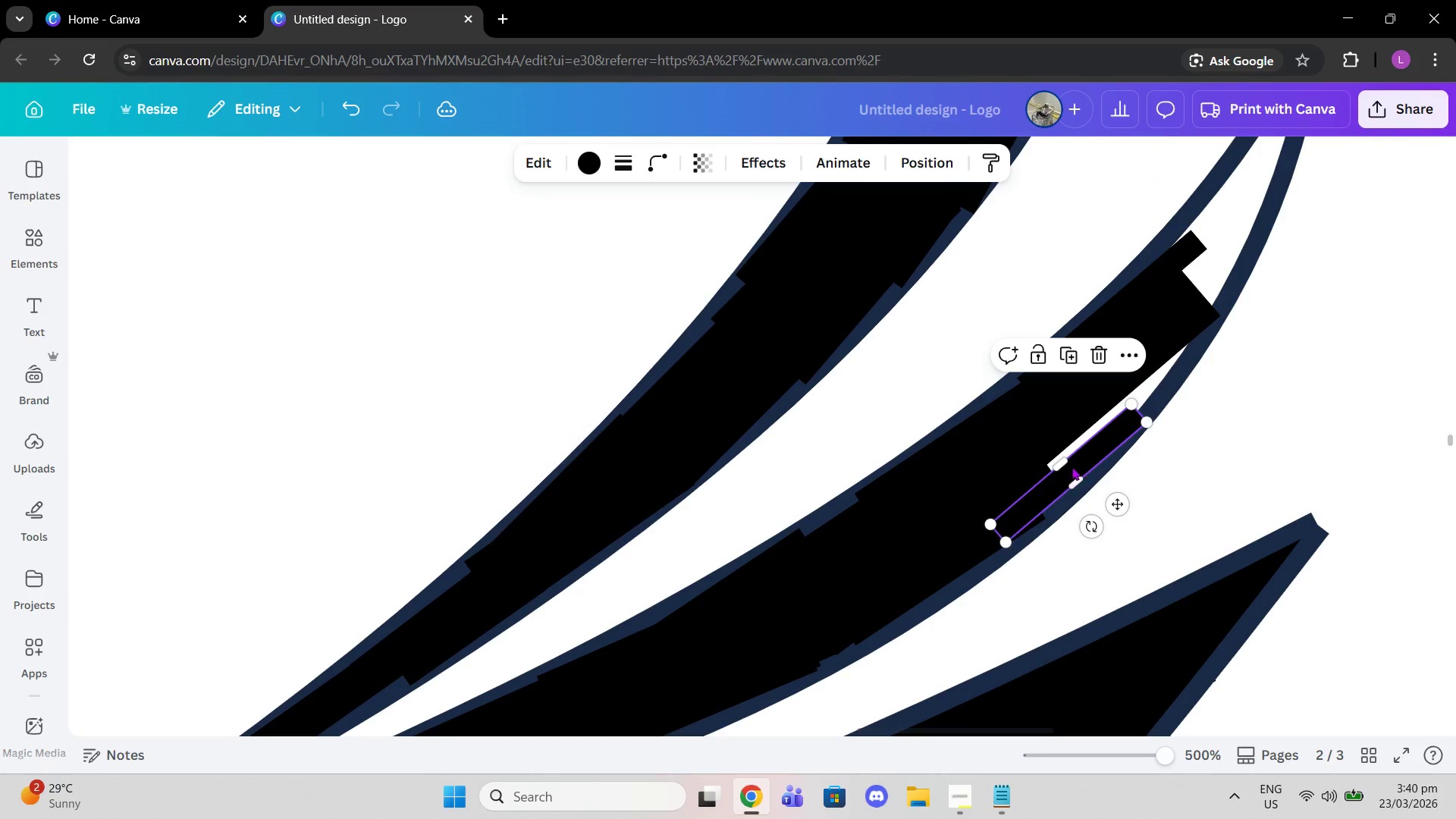 
left_click_drag(start_coordinate=[1072, 466], to_coordinate=[1059, 460])
 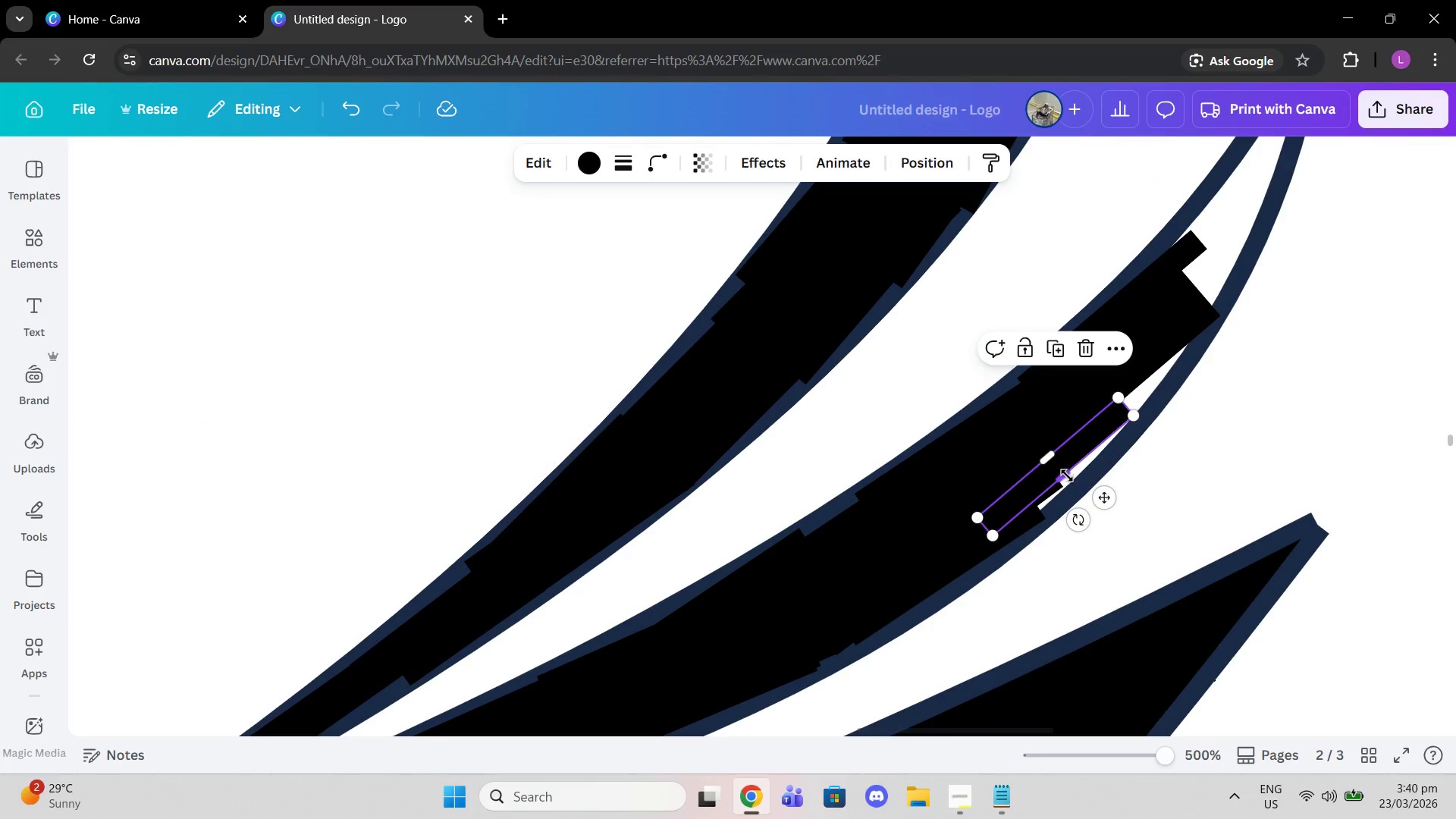 
left_click_drag(start_coordinate=[1067, 475], to_coordinate=[1084, 483])
 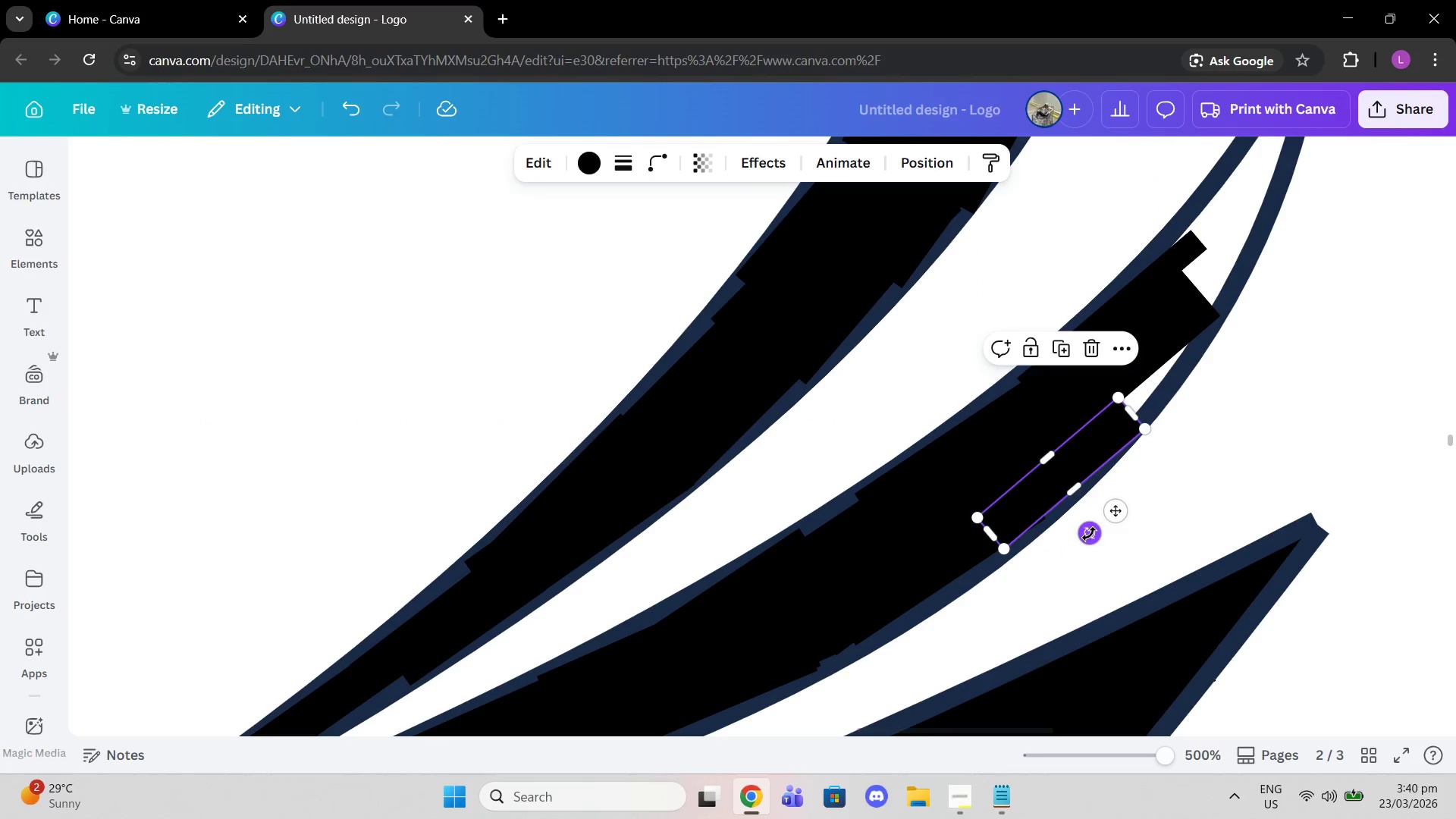 
left_click_drag(start_coordinate=[1089, 534], to_coordinate=[1096, 535])
 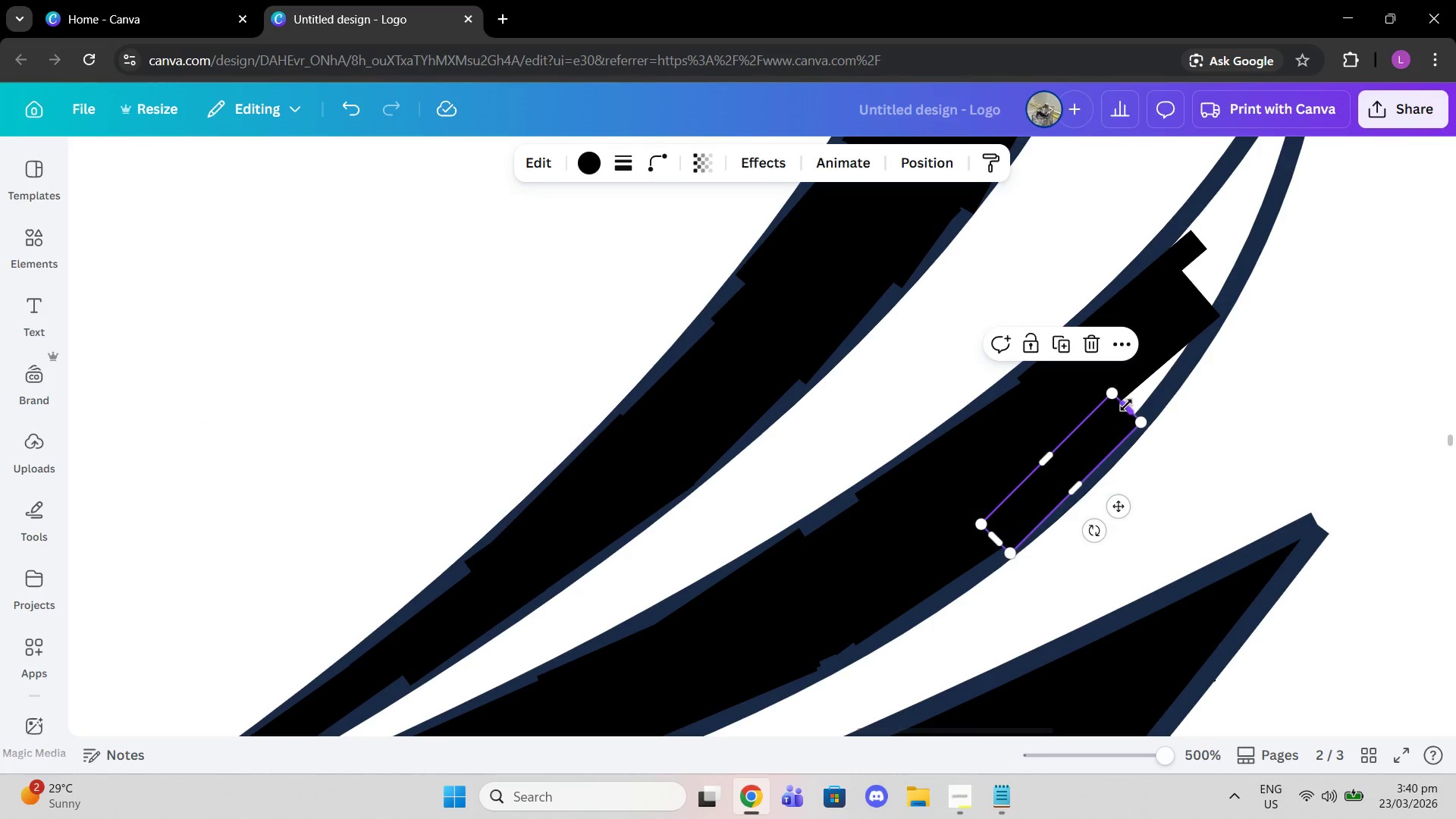 
left_click_drag(start_coordinate=[1126, 405], to_coordinate=[1162, 354])
 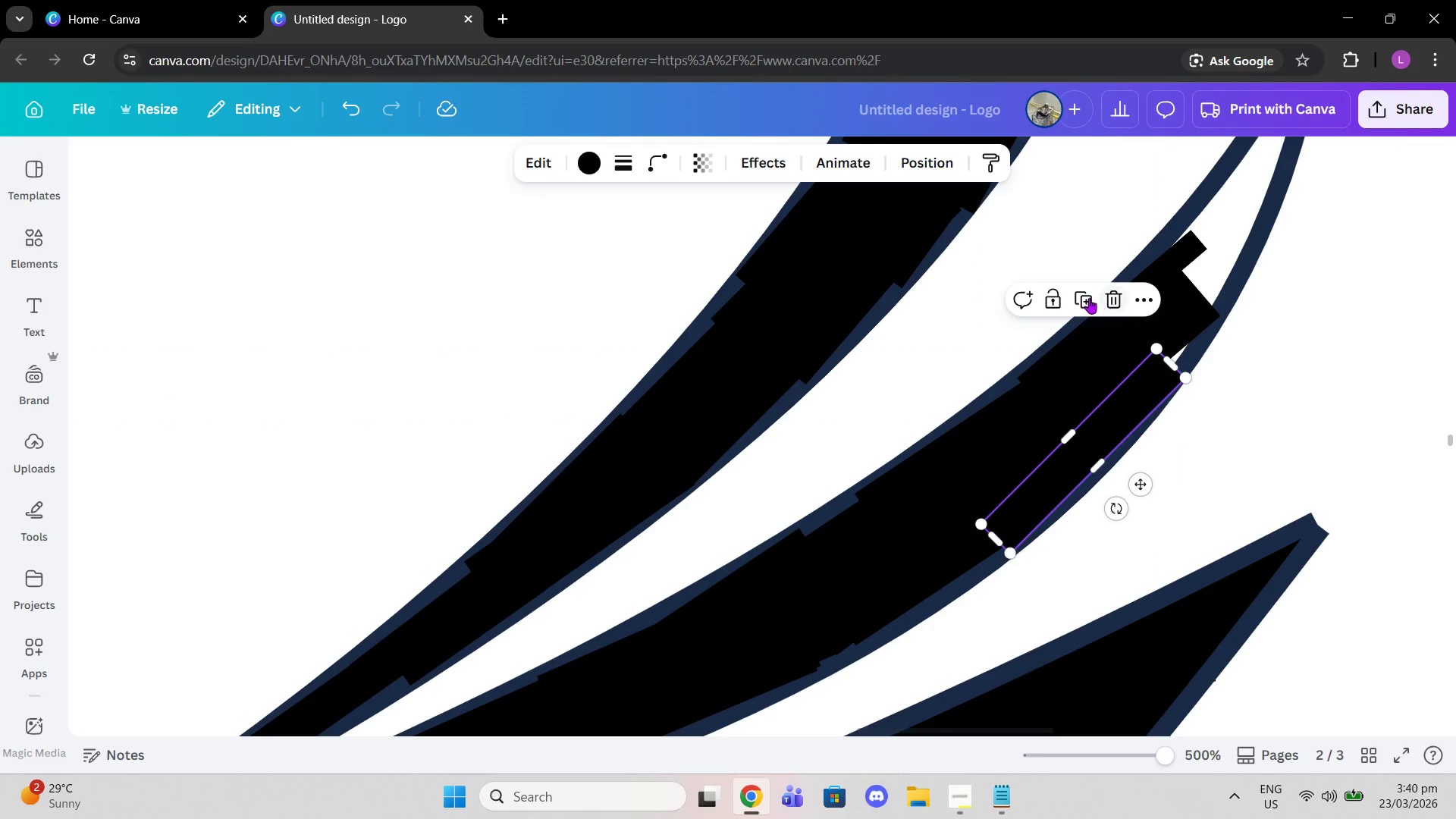 
left_click([1087, 297])
 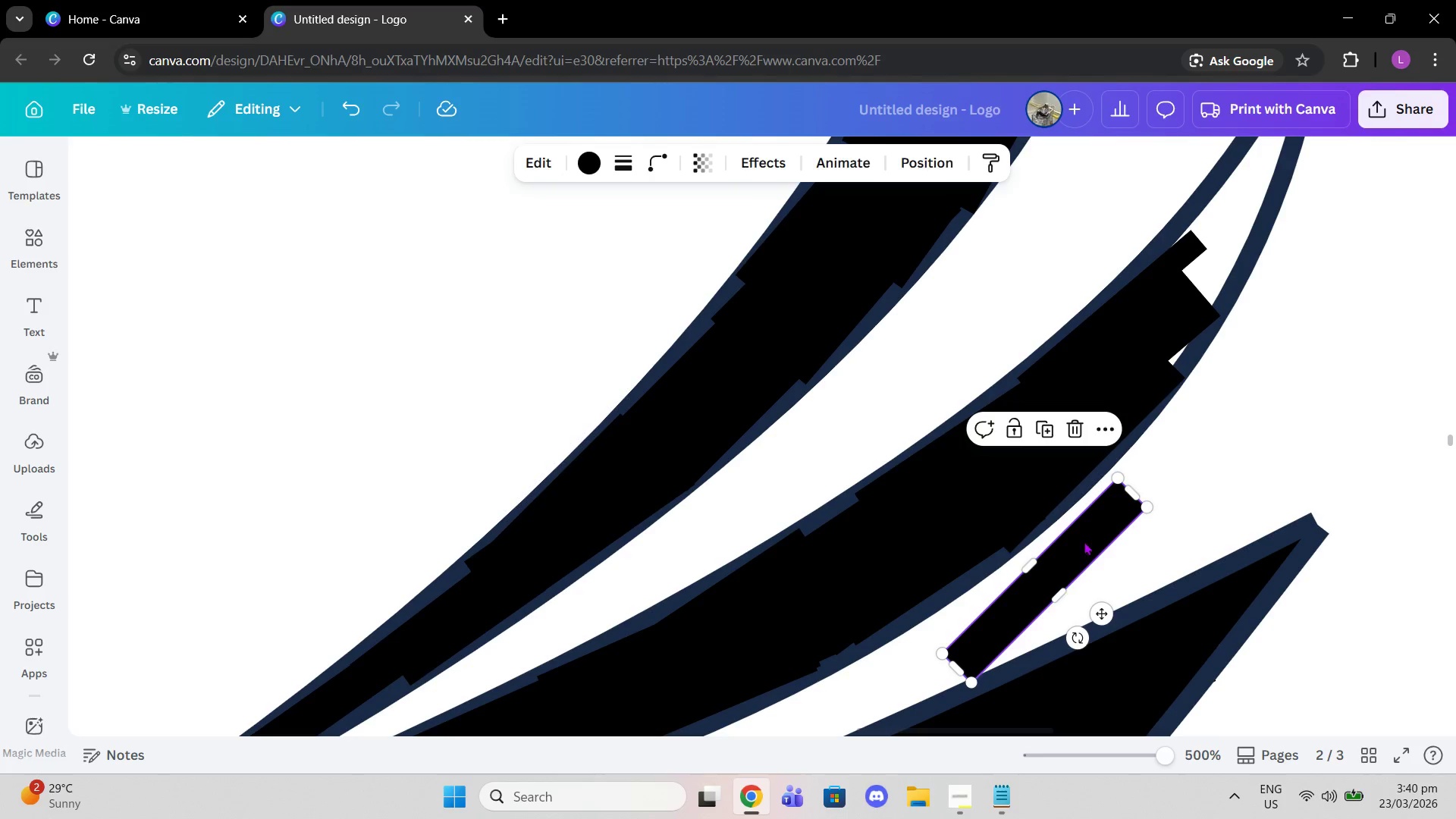 
left_click_drag(start_coordinate=[1078, 554], to_coordinate=[1219, 308])
 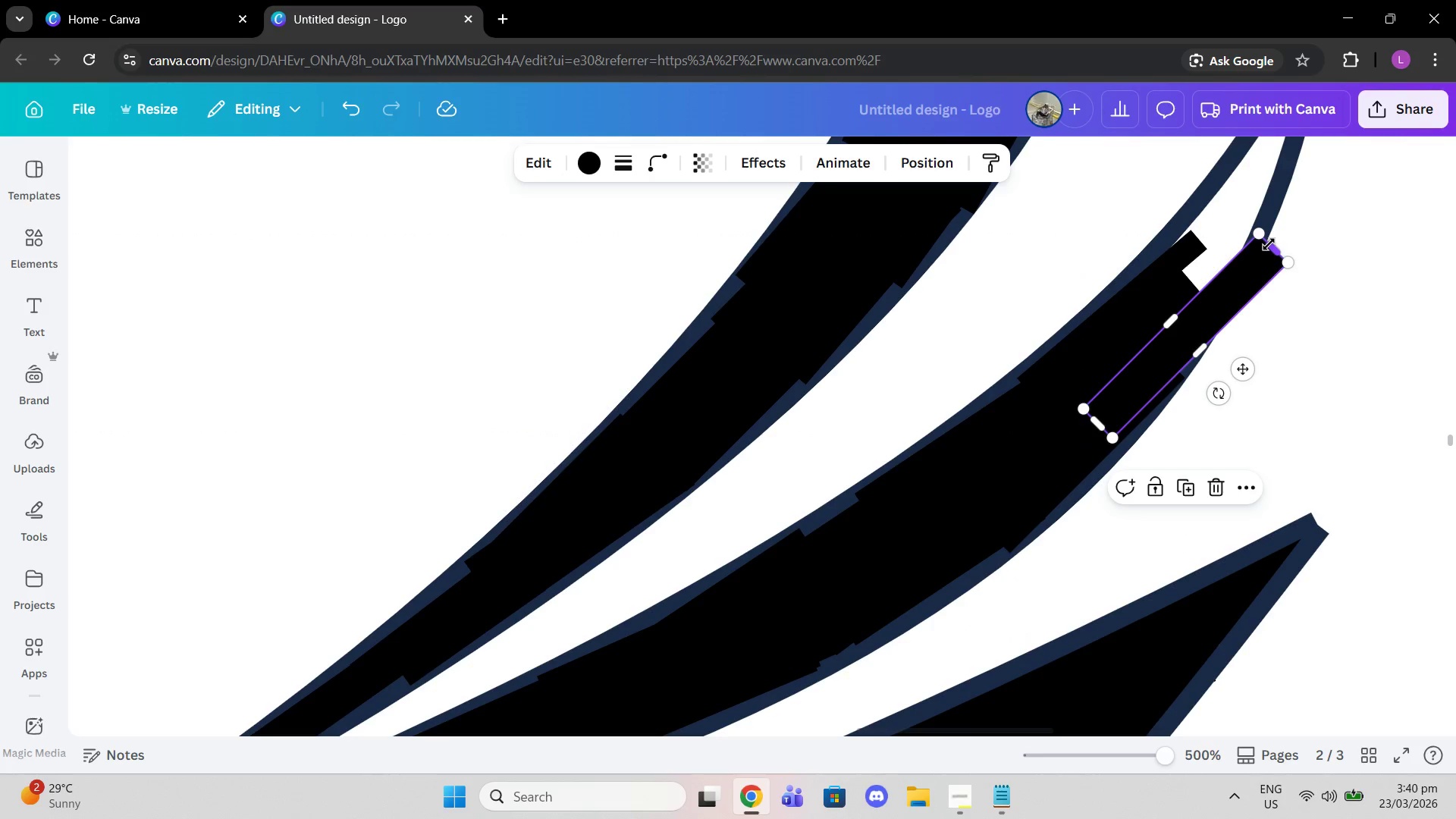 
left_click_drag(start_coordinate=[1269, 244], to_coordinate=[1178, 335])
 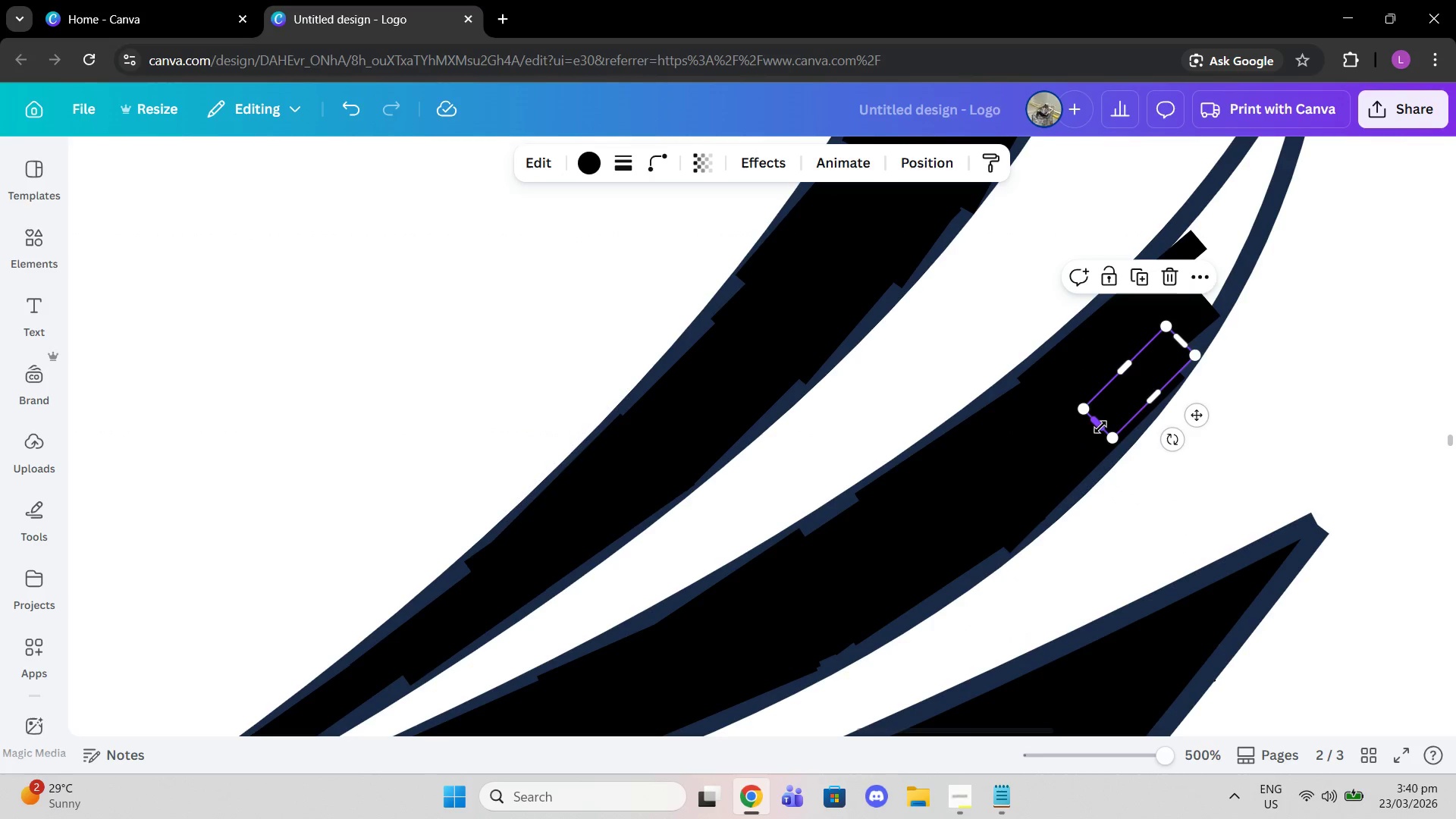 
left_click_drag(start_coordinate=[1100, 427], to_coordinate=[1169, 379])
 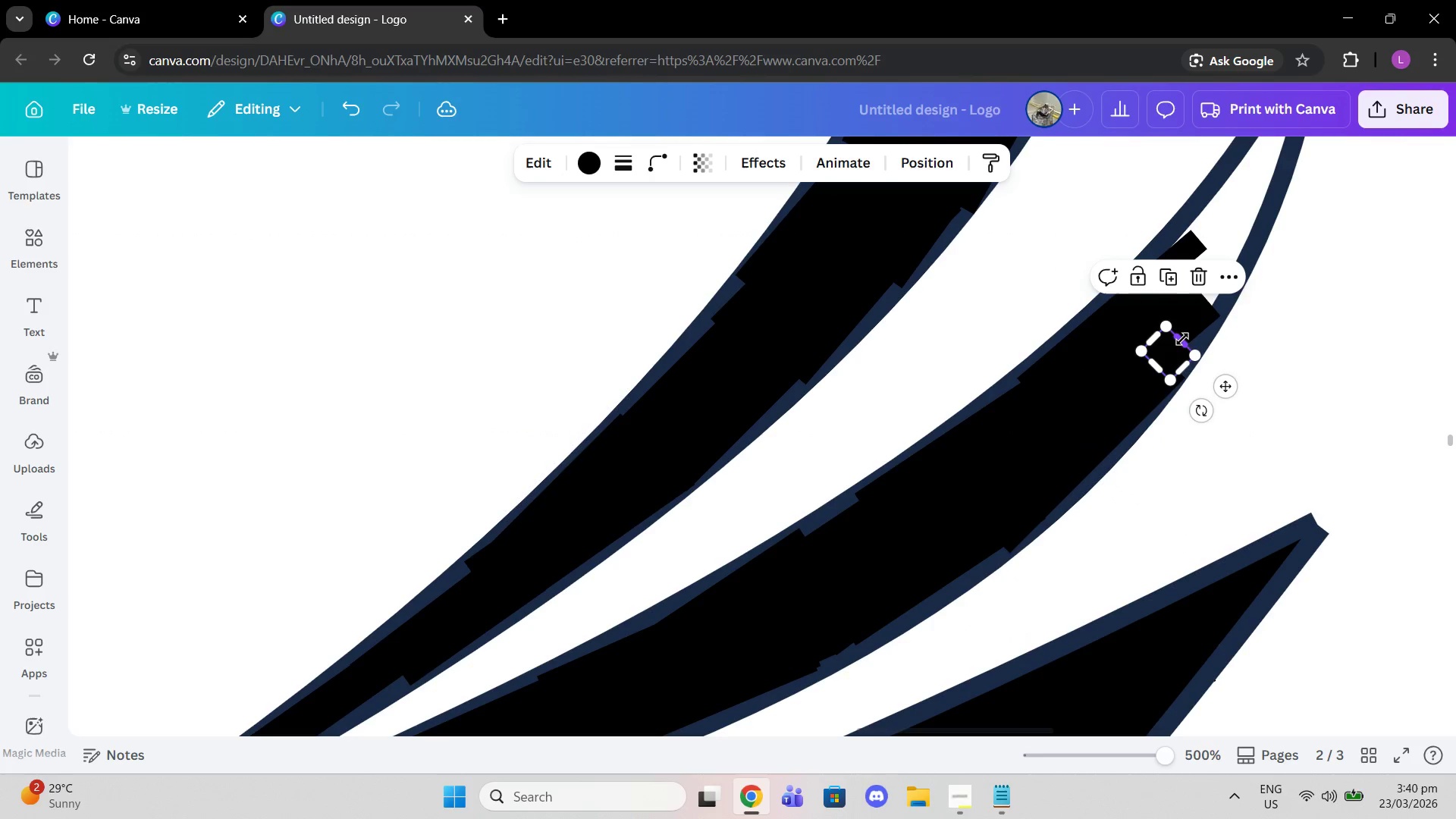 
left_click_drag(start_coordinate=[1182, 339], to_coordinate=[1192, 334])
 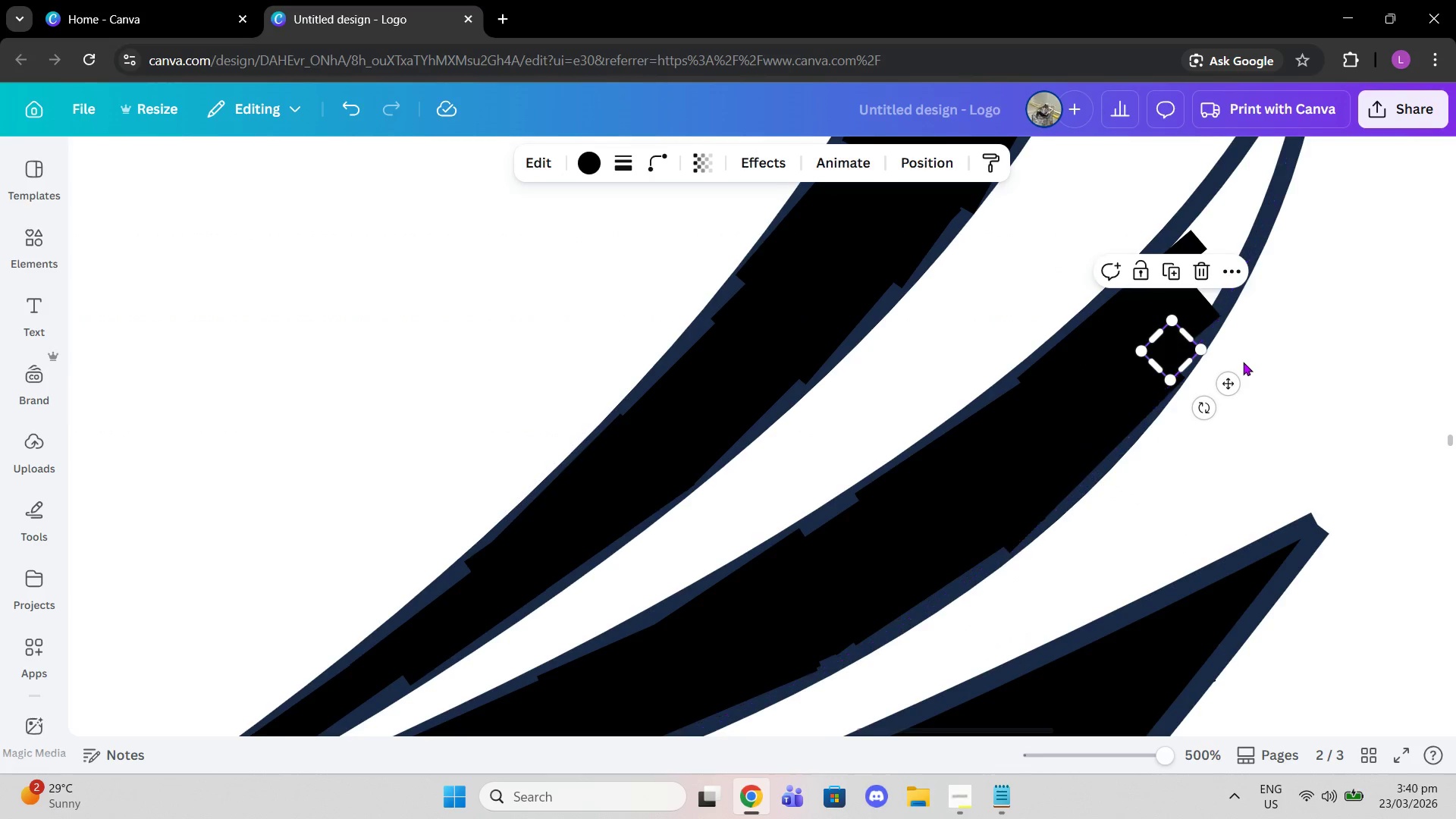 
scroll: coordinate [1243, 362], scroll_direction: up, amount: 1.0
 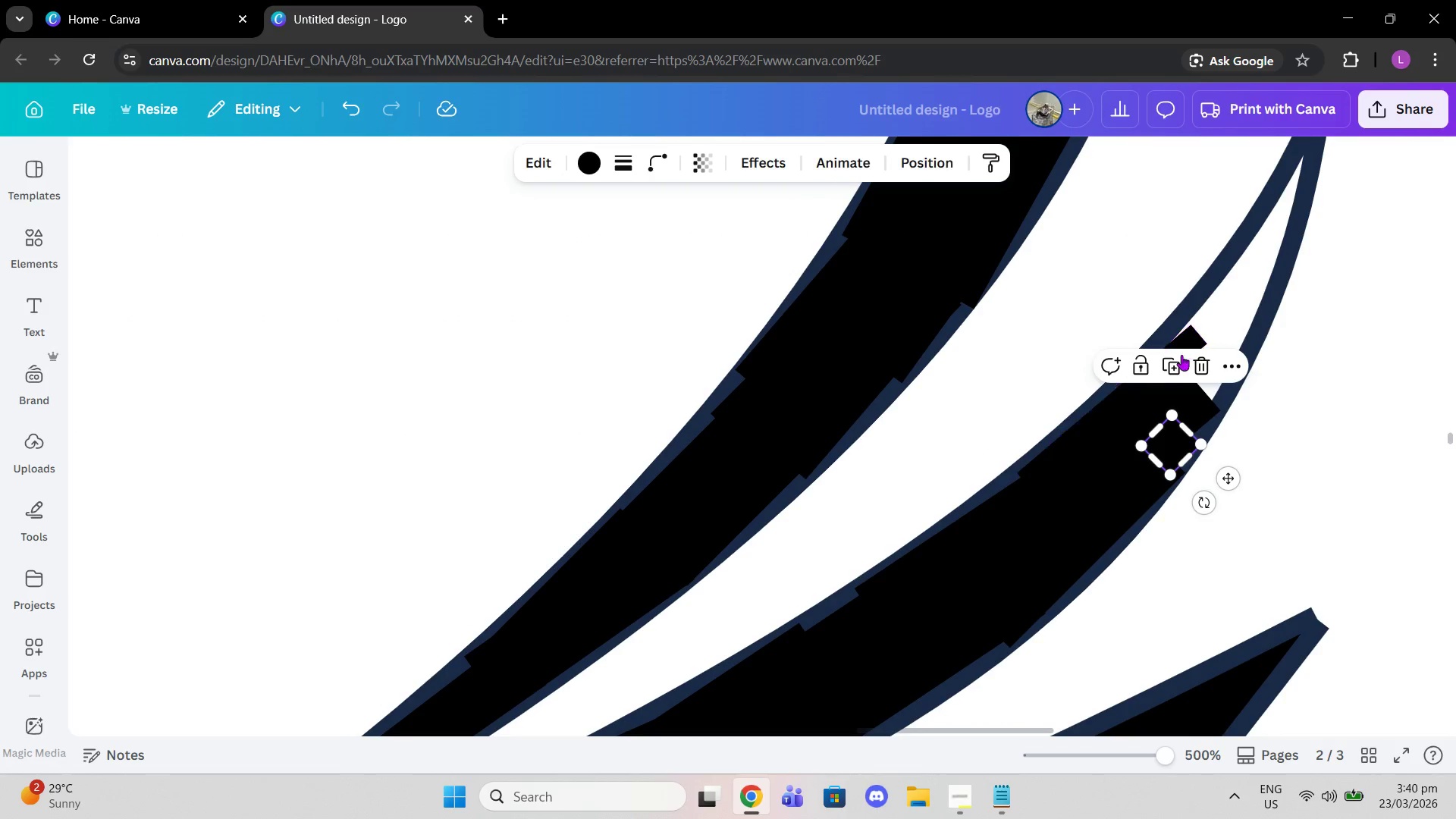 
left_click([1173, 362])
 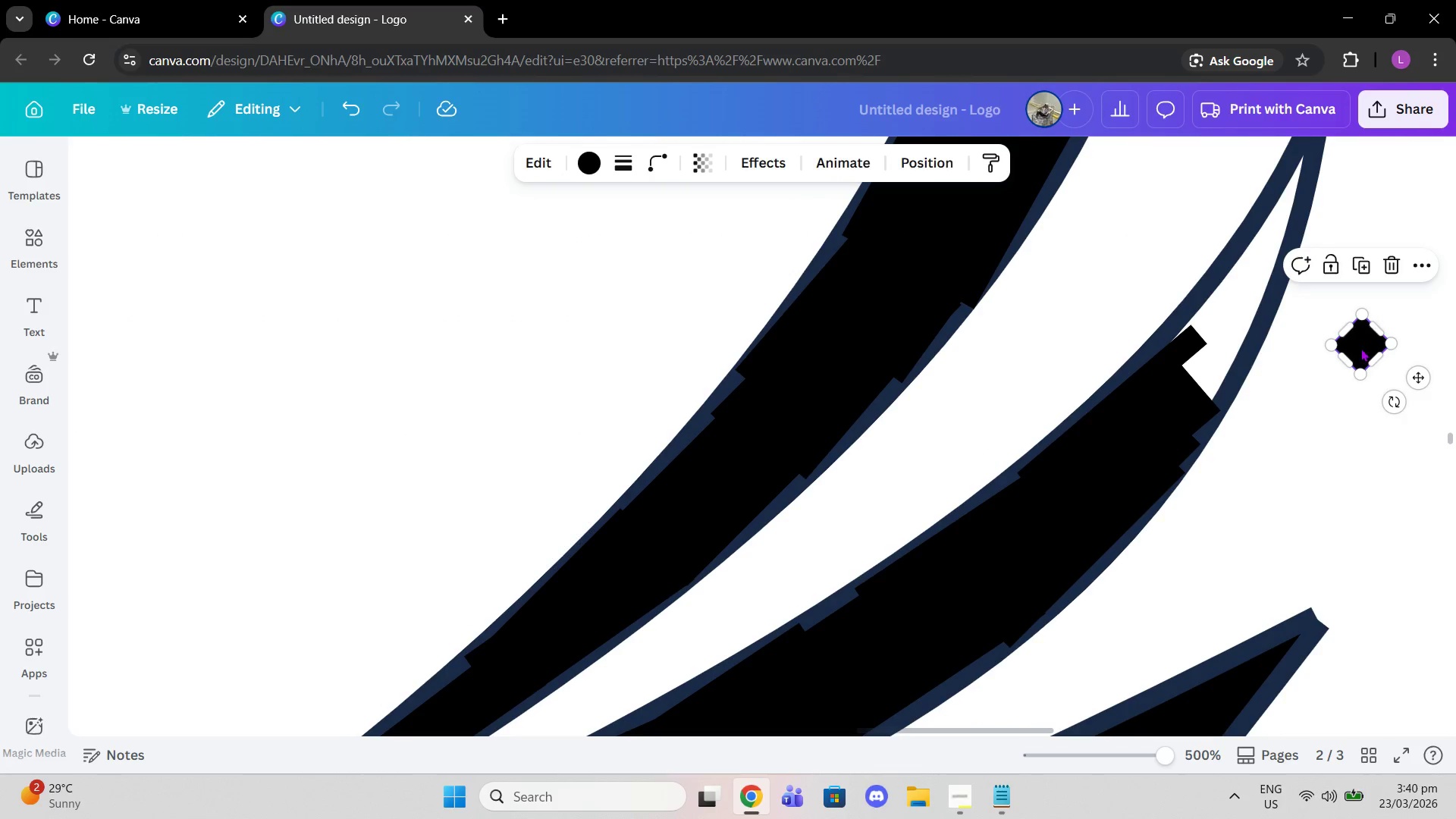 
left_click_drag(start_coordinate=[1360, 348], to_coordinate=[1212, 382])
 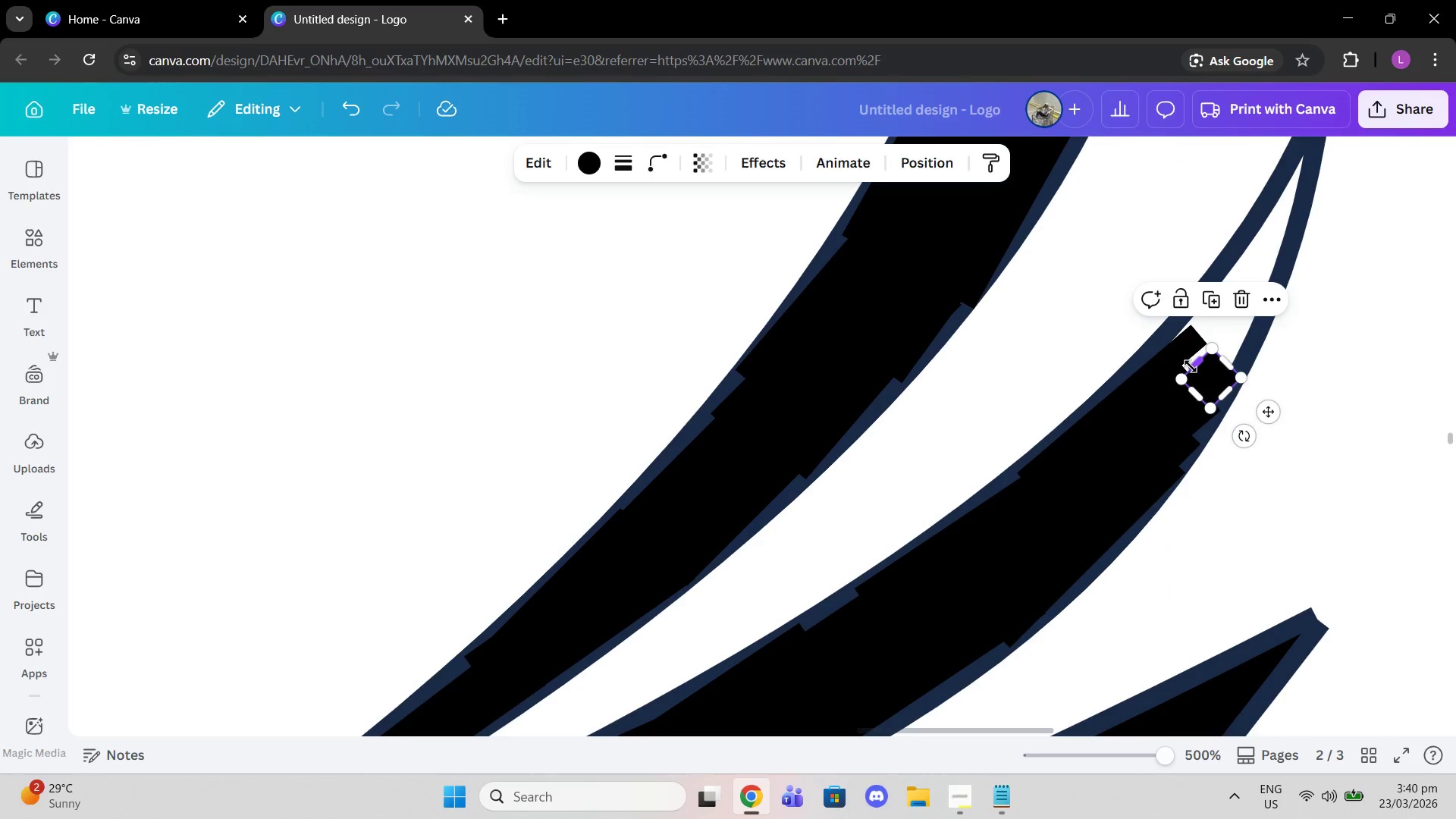 
left_click_drag(start_coordinate=[1191, 366], to_coordinate=[1180, 347])
 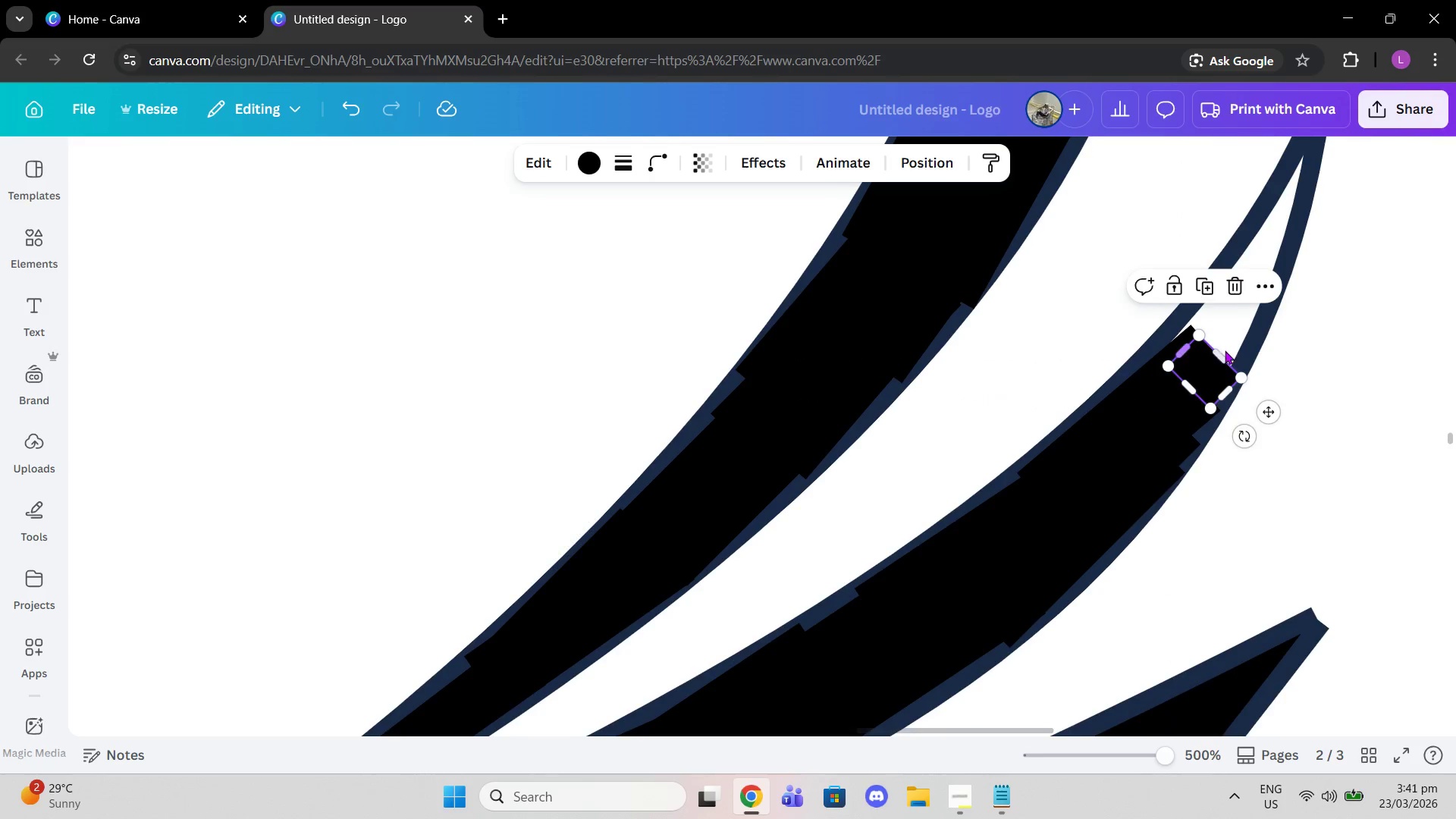 
scroll: coordinate [1225, 350], scroll_direction: up, amount: 1.0
 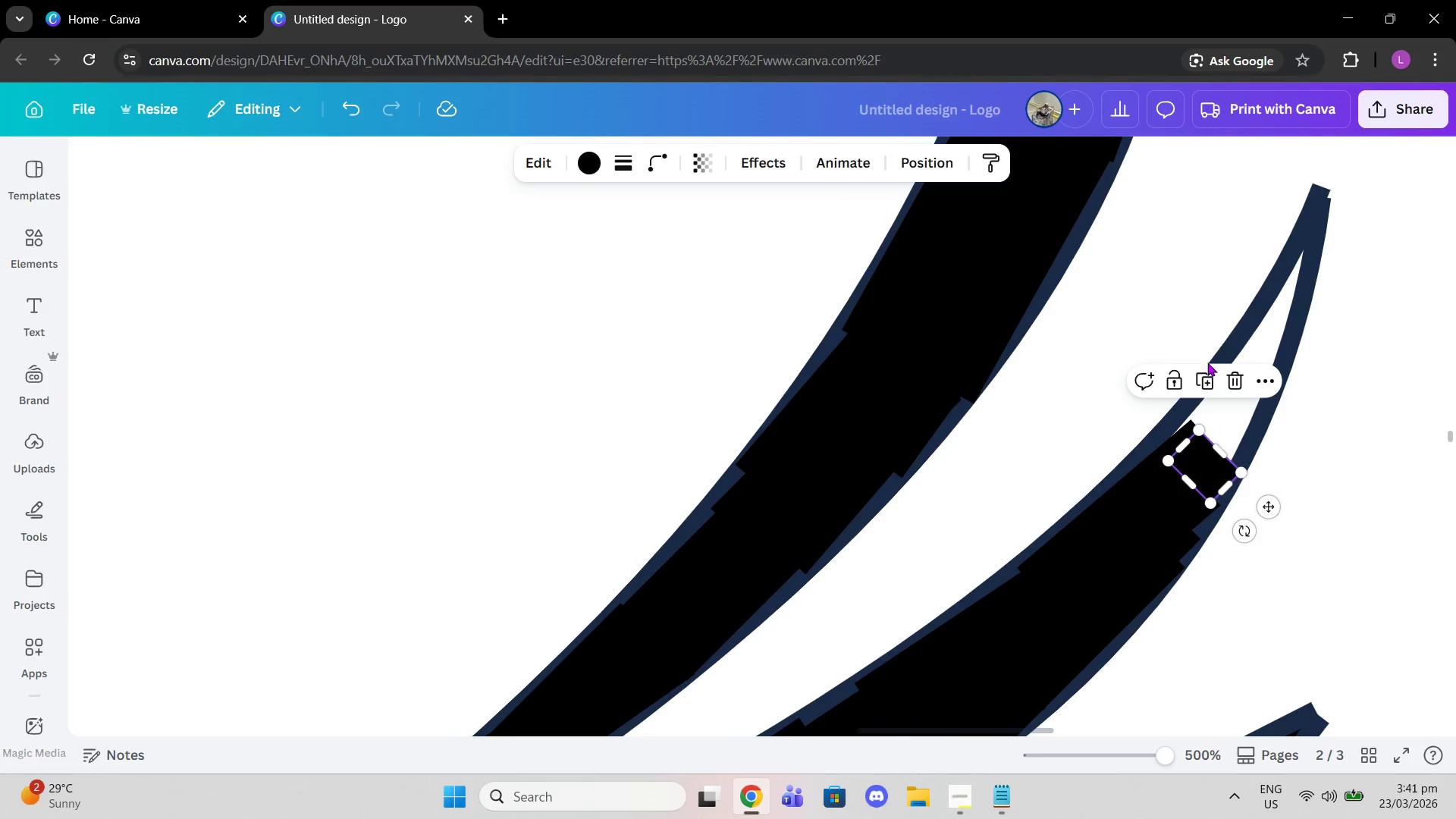 
left_click([1205, 360])
 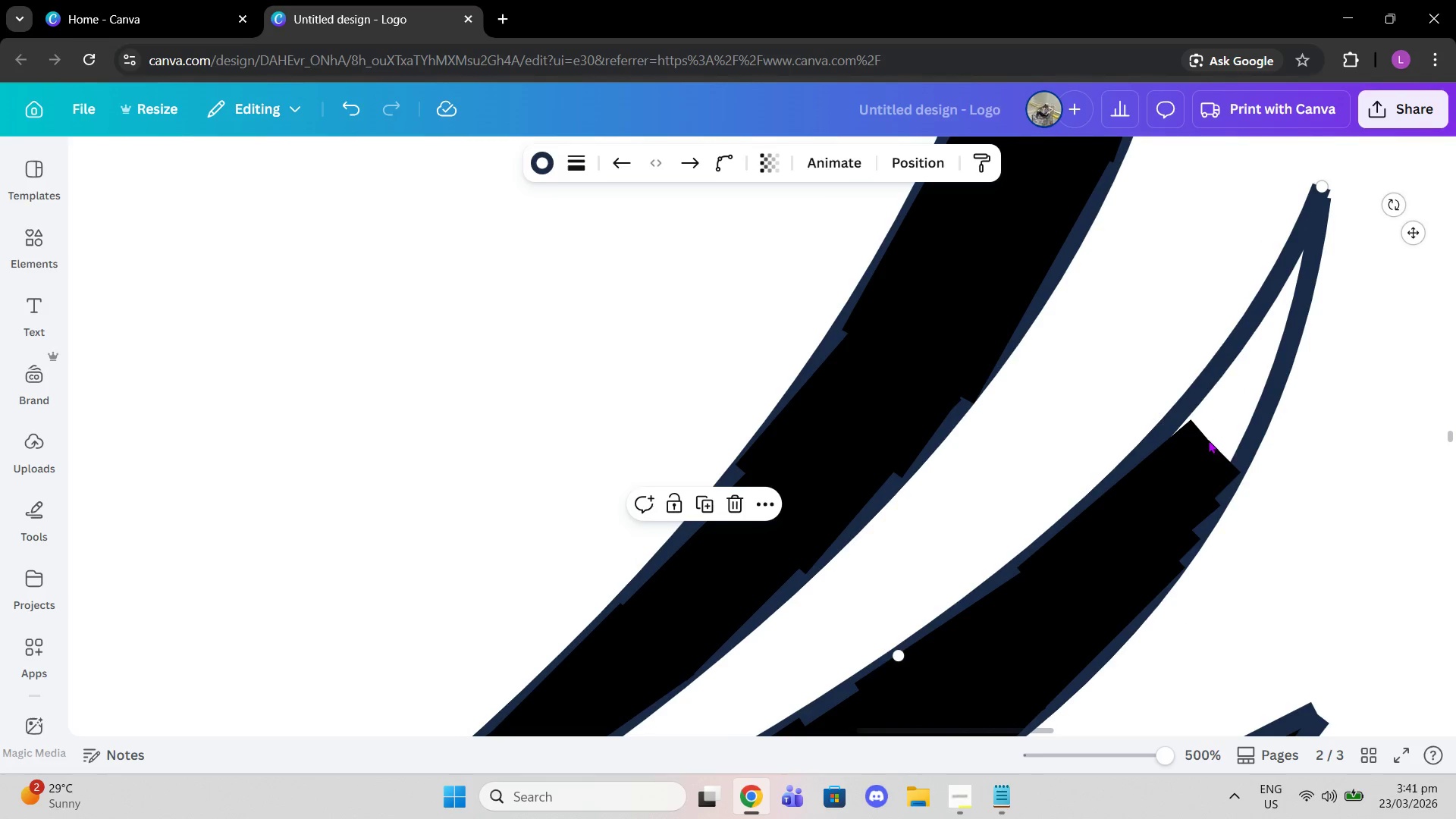 
left_click([1208, 440])
 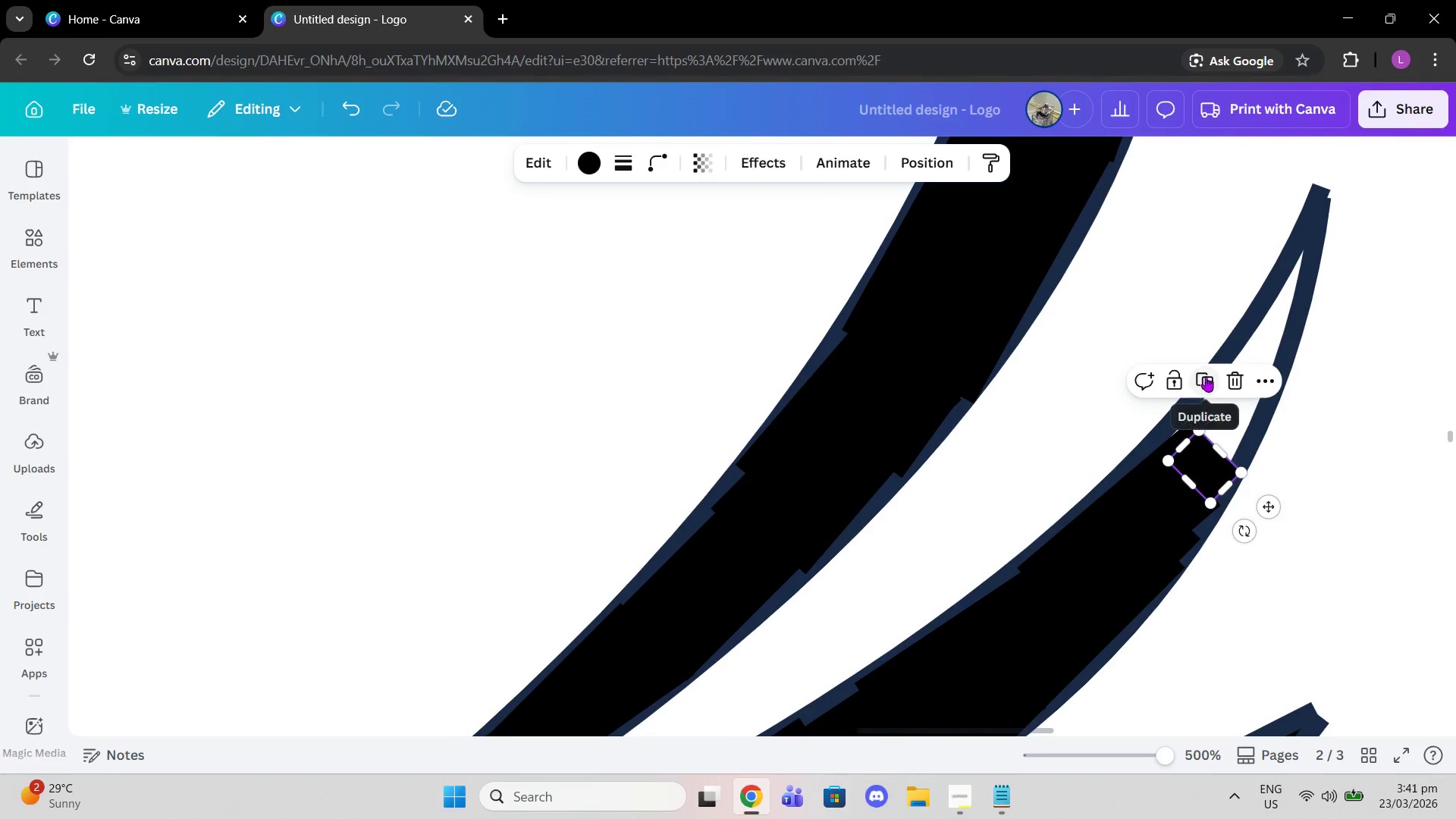 
left_click([1207, 377])
 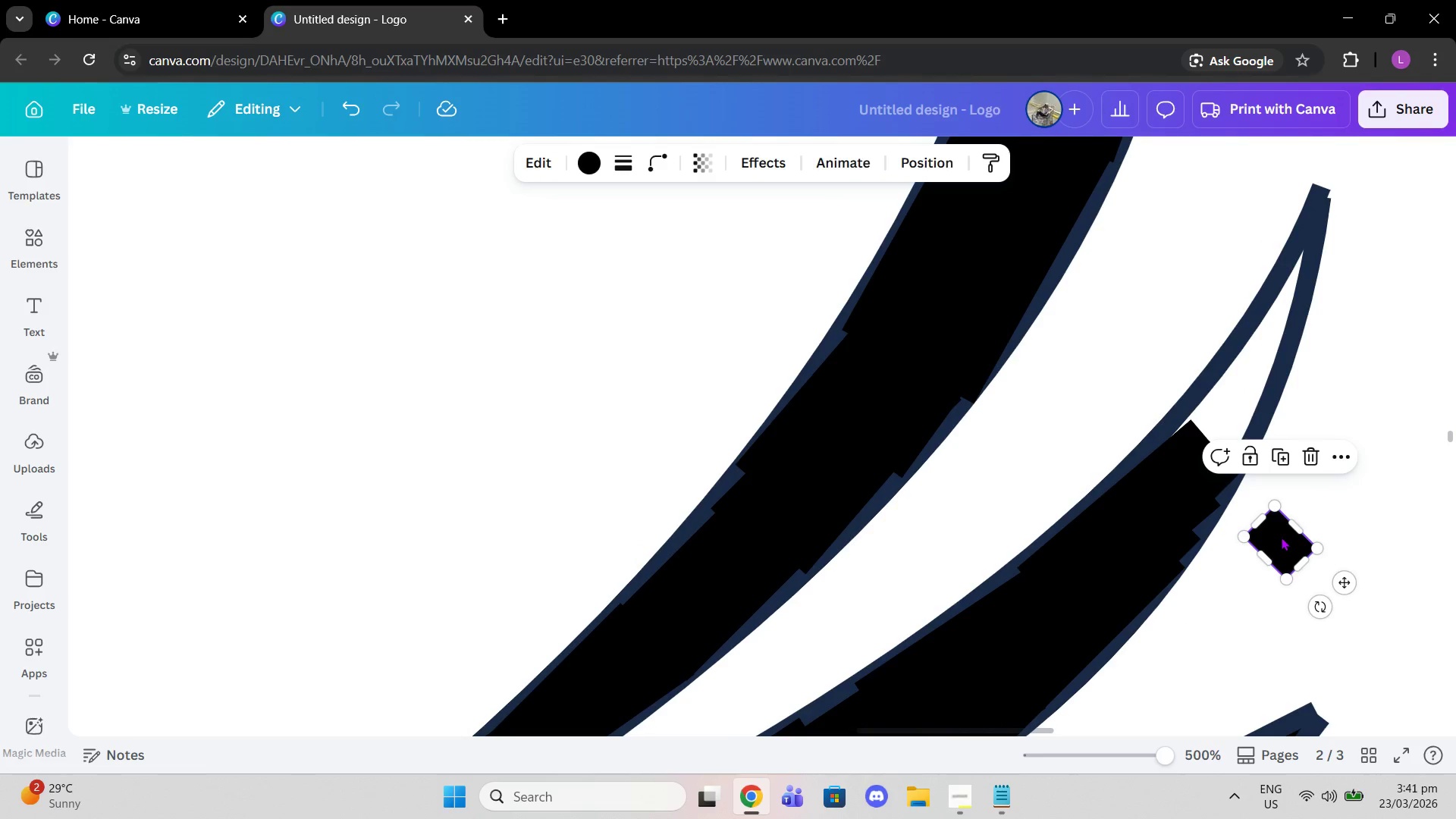 
left_click_drag(start_coordinate=[1281, 537], to_coordinate=[1197, 436])
 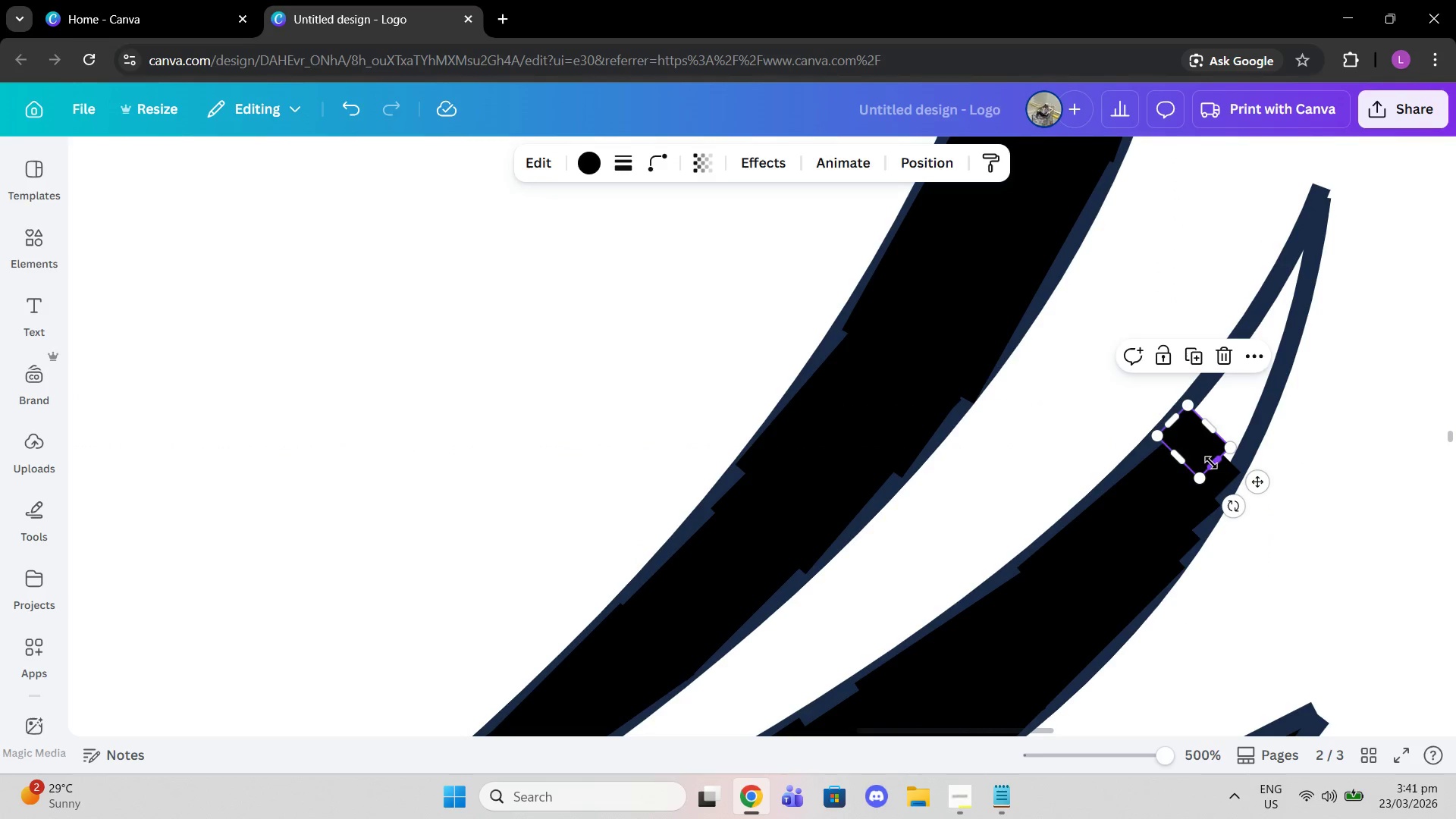 
left_click_drag(start_coordinate=[1211, 463], to_coordinate=[1231, 477])
 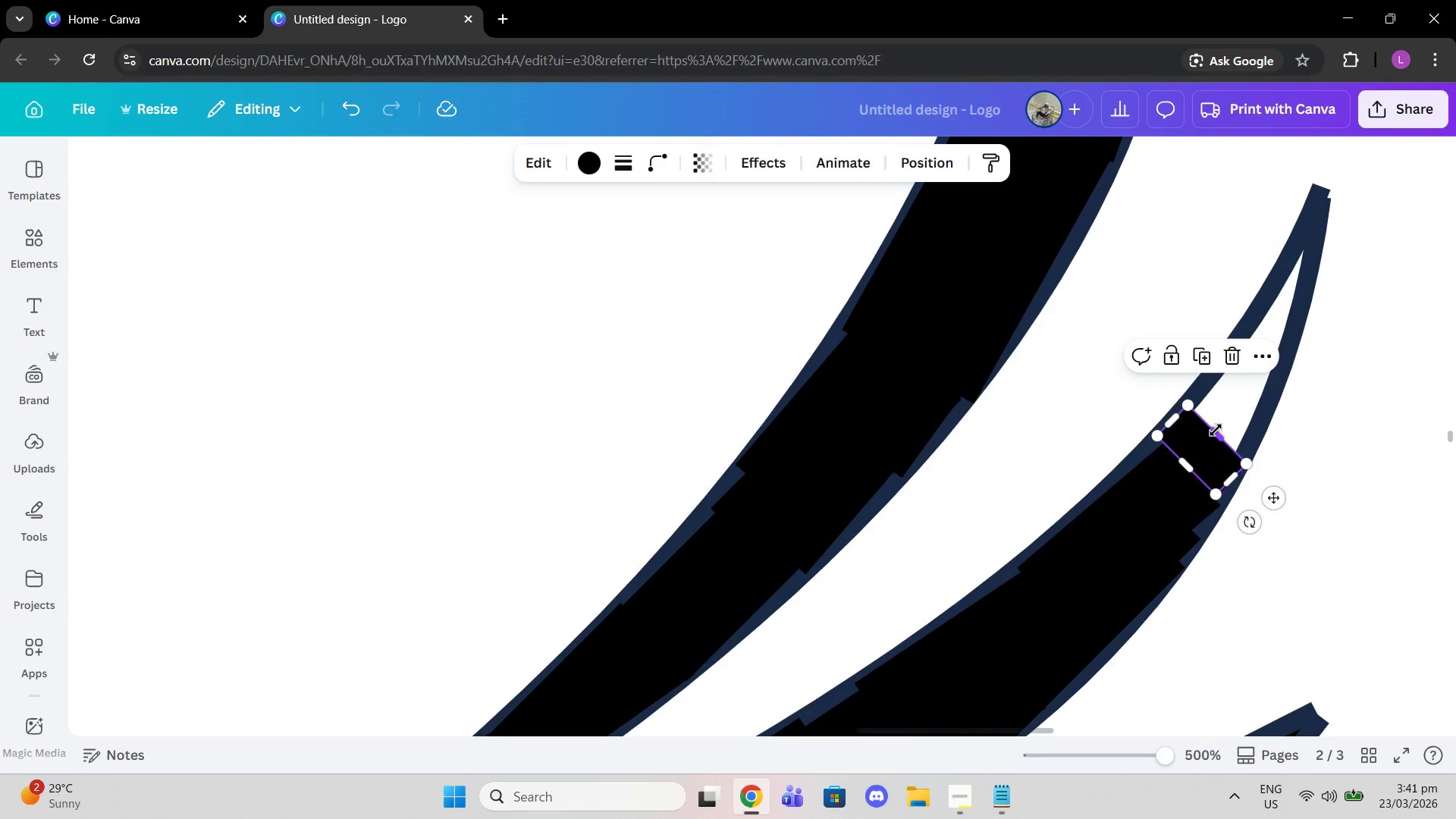 
left_click_drag(start_coordinate=[1216, 430], to_coordinate=[1232, 419])
 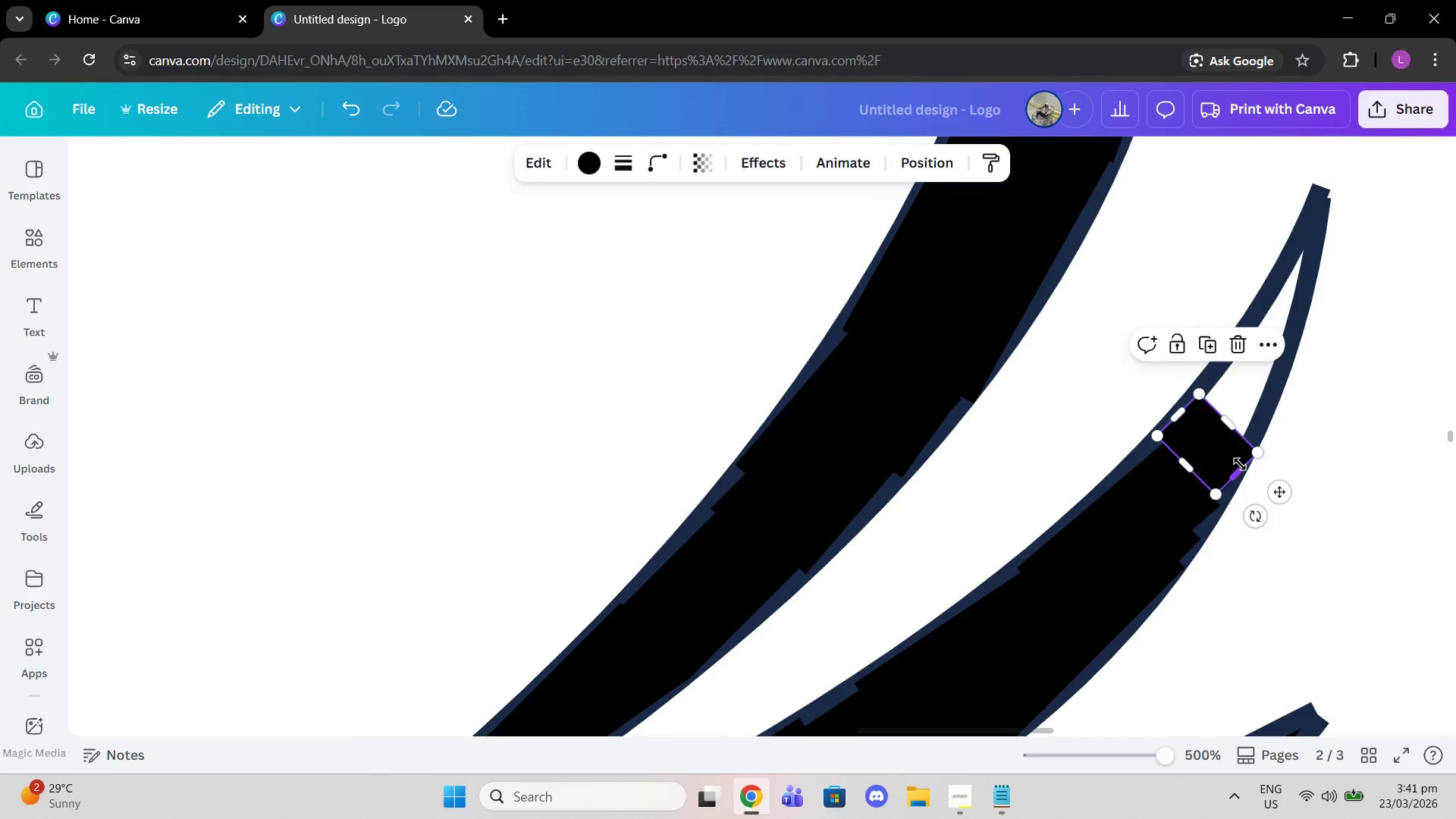 
left_click_drag(start_coordinate=[1240, 468], to_coordinate=[1232, 466])
 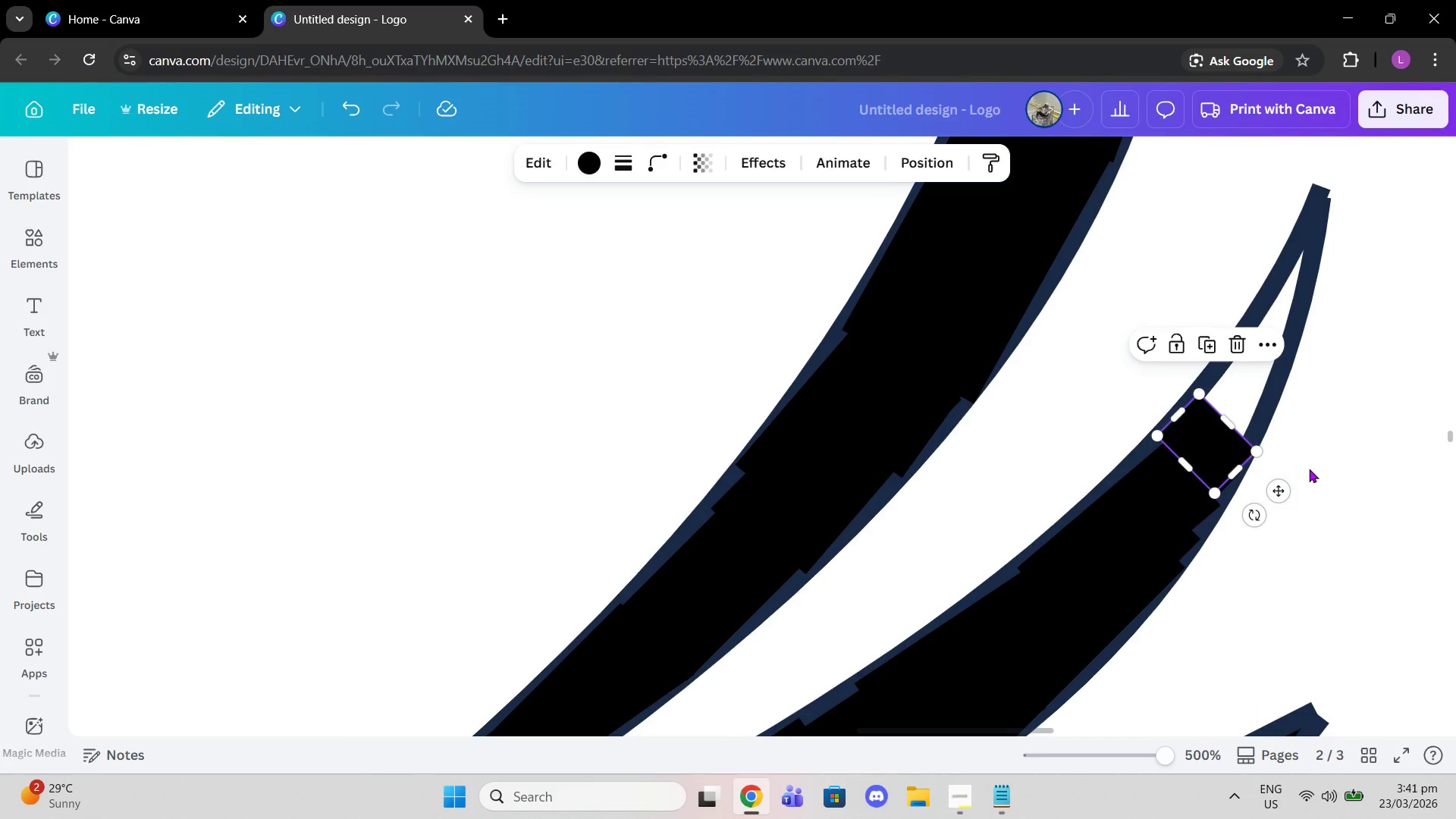 
left_click([1307, 473])
 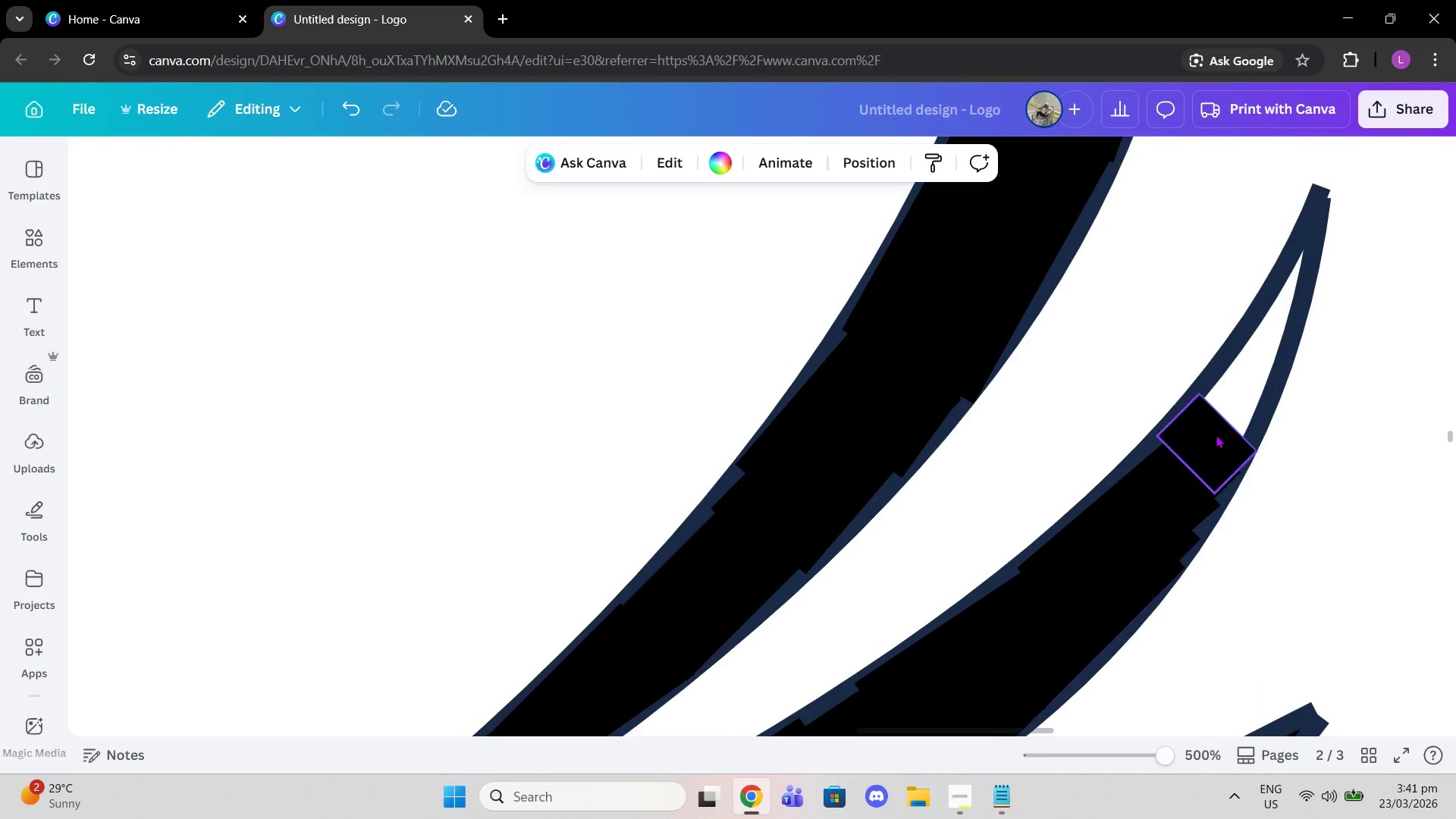 
left_click([1216, 435])
 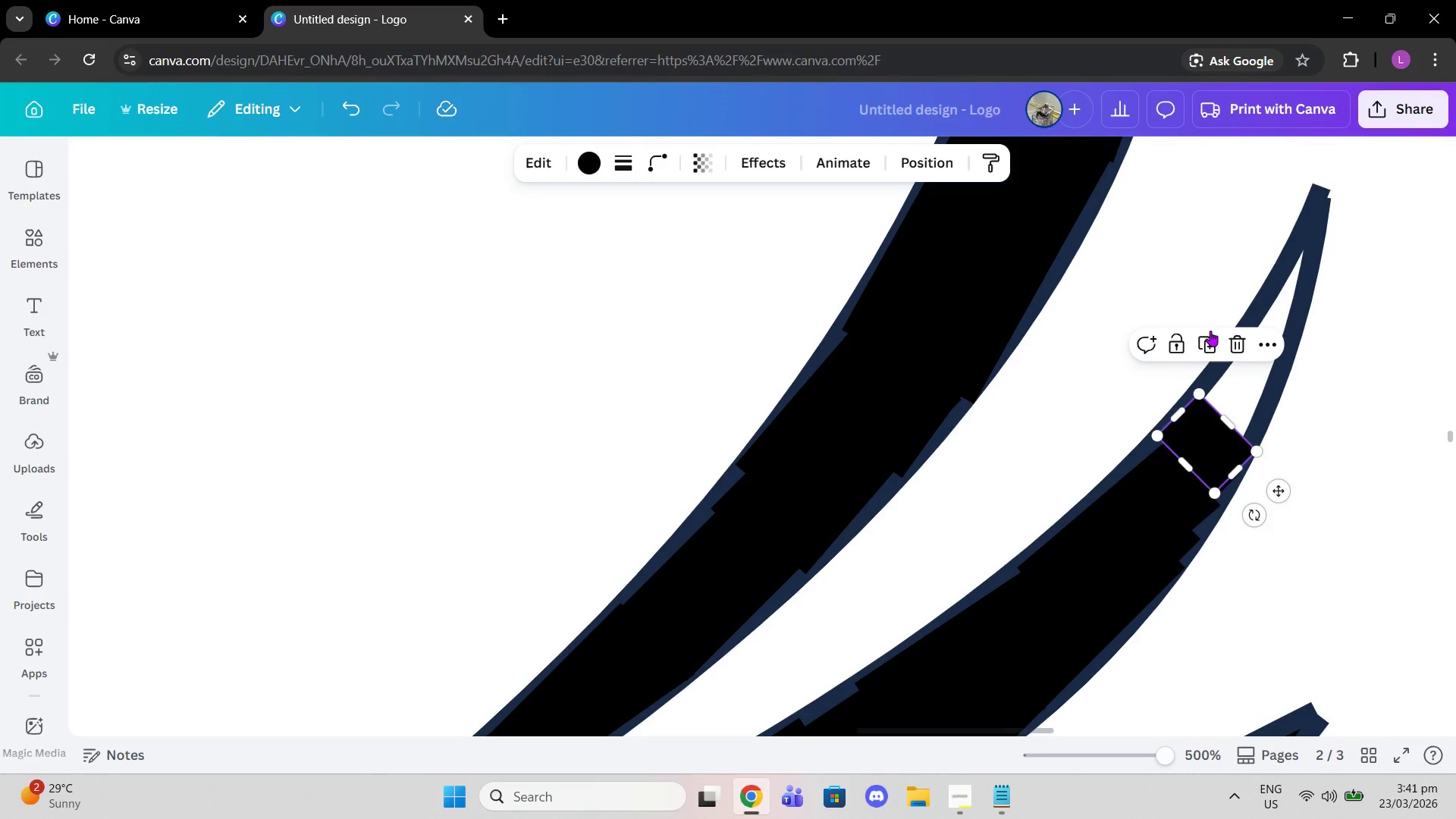 
left_click([1208, 340])
 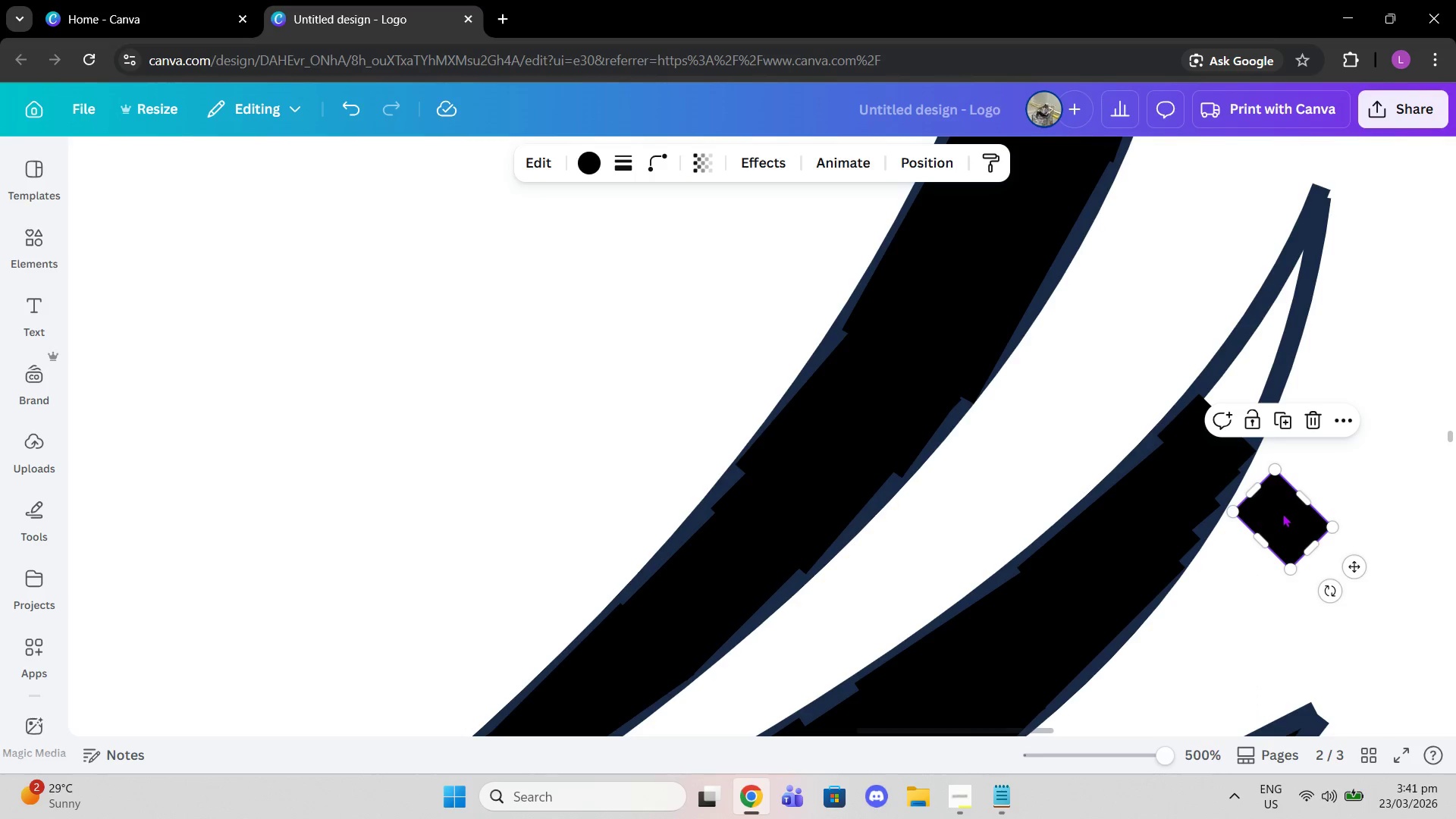 
left_click_drag(start_coordinate=[1282, 513], to_coordinate=[1232, 403])
 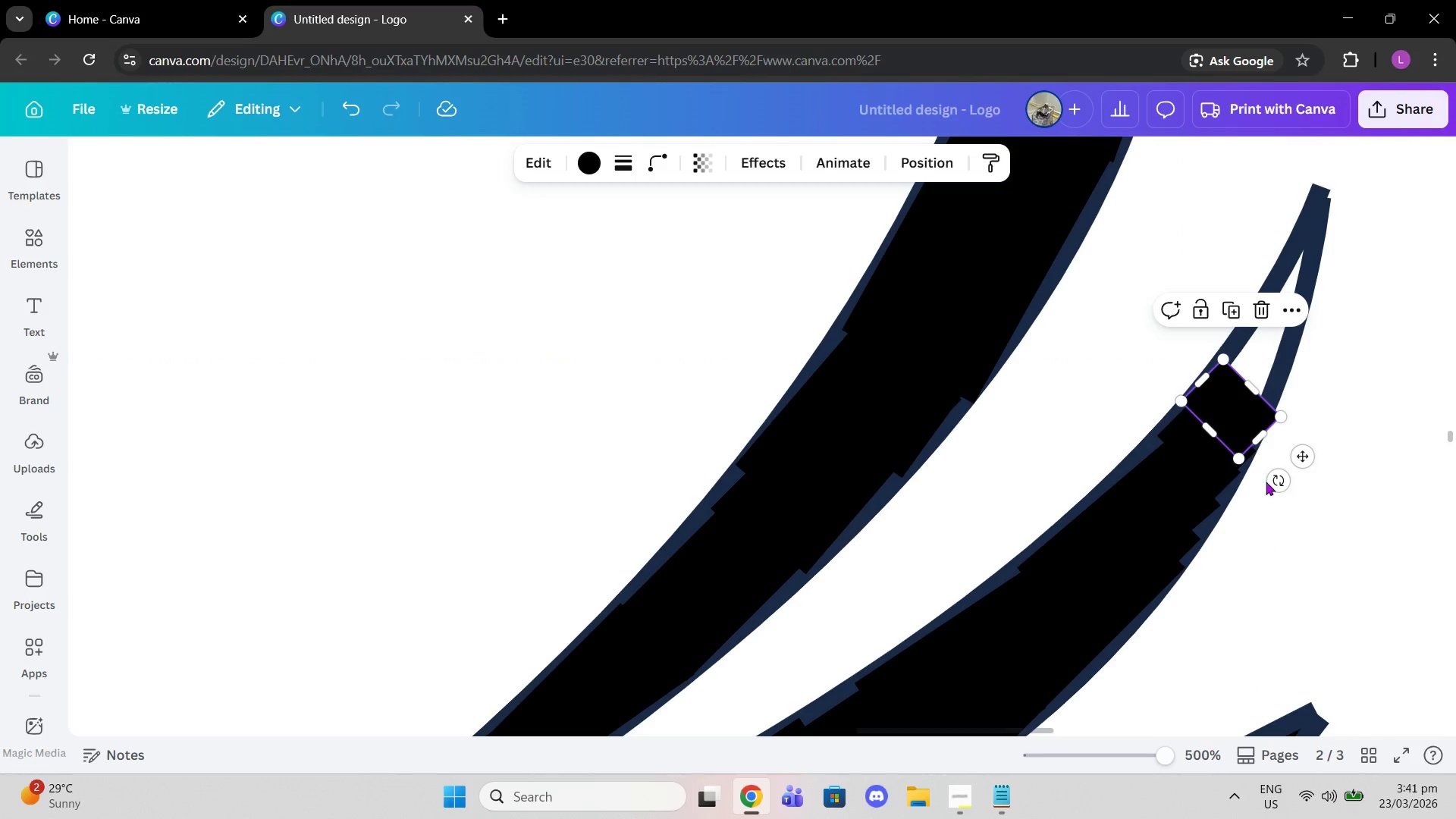 
left_click_drag(start_coordinate=[1266, 482], to_coordinate=[1327, 497])
 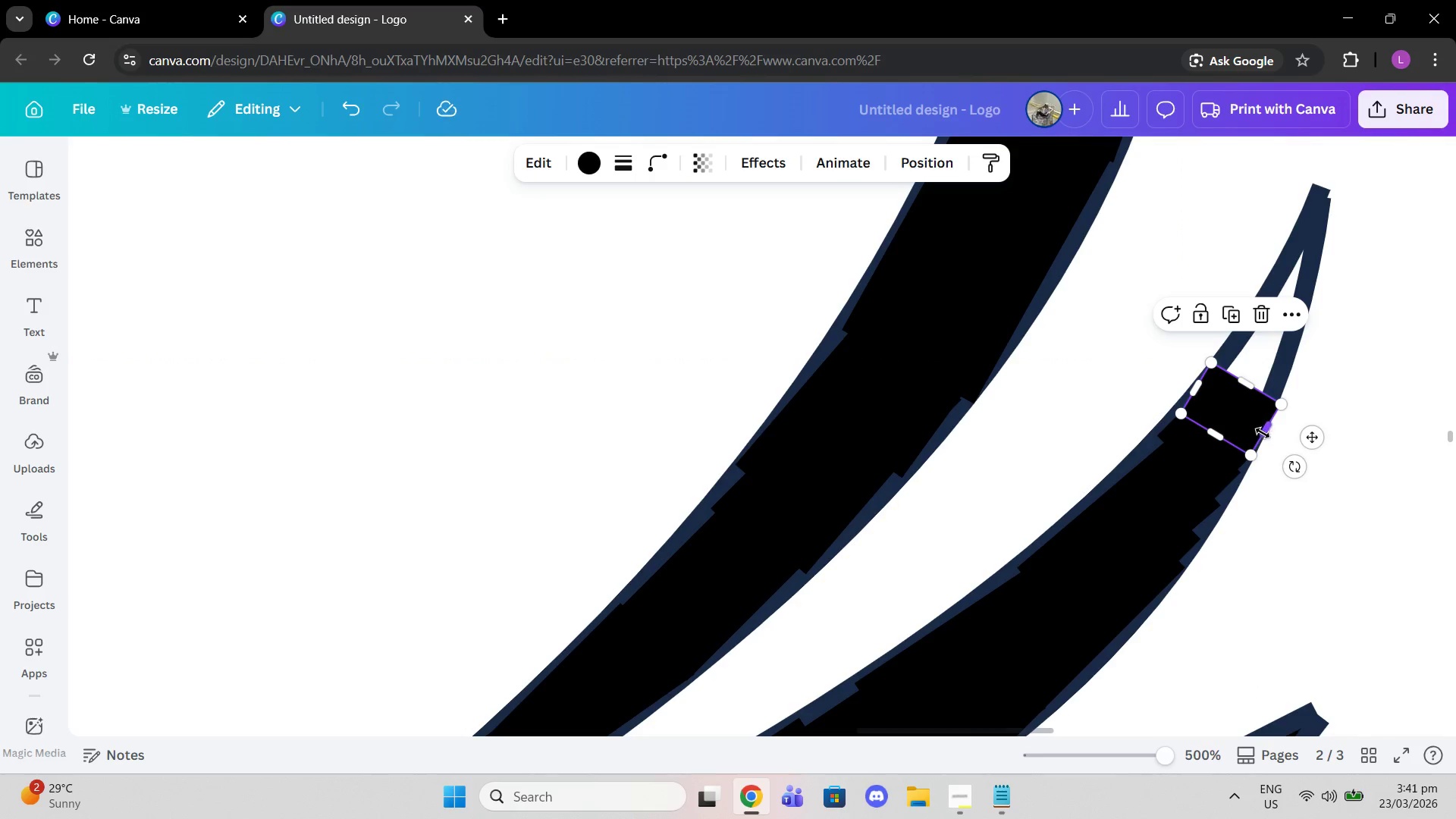 
left_click_drag(start_coordinate=[1264, 433], to_coordinate=[1250, 428])
 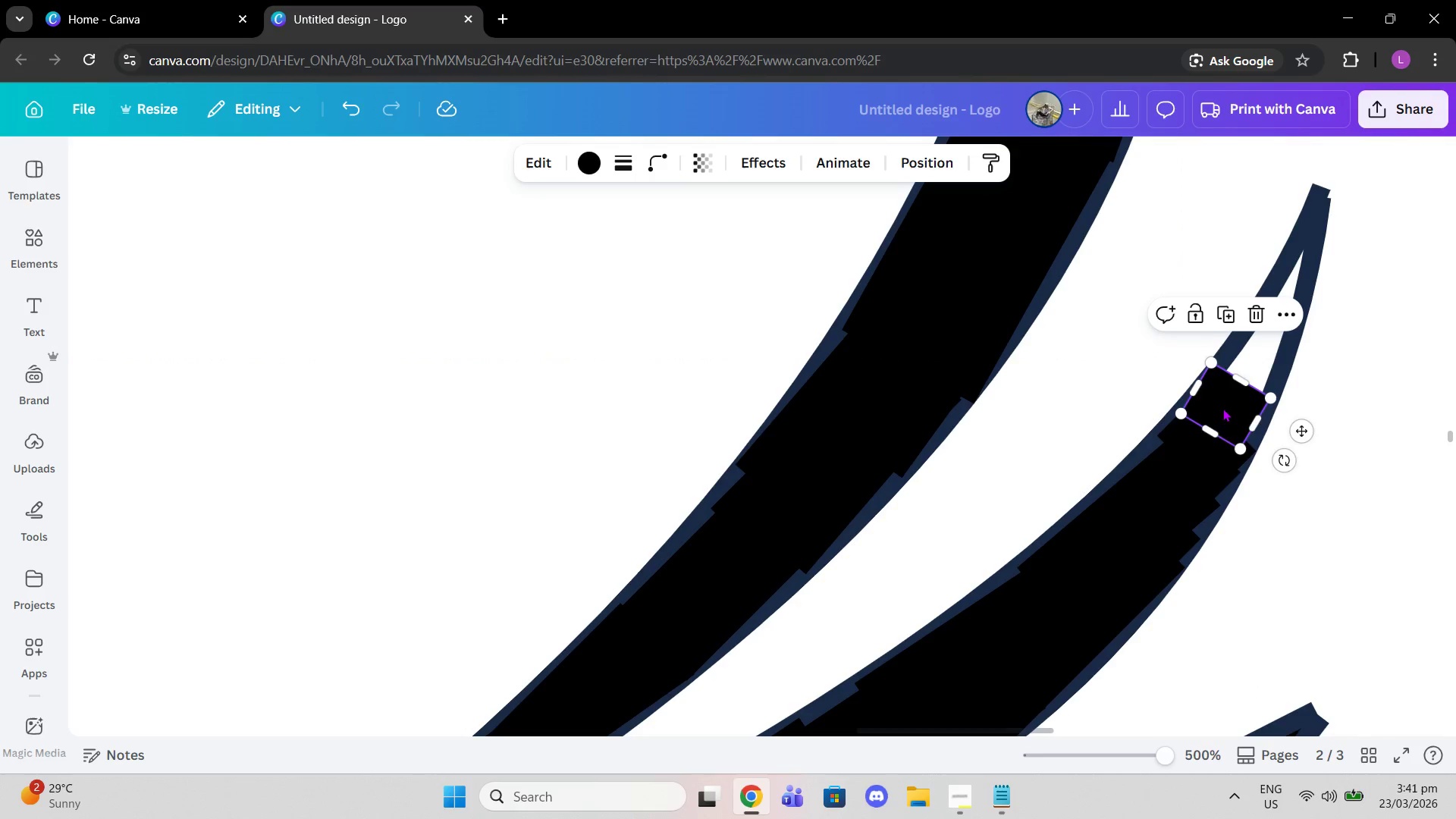 
left_click_drag(start_coordinate=[1222, 408], to_coordinate=[1231, 410])
 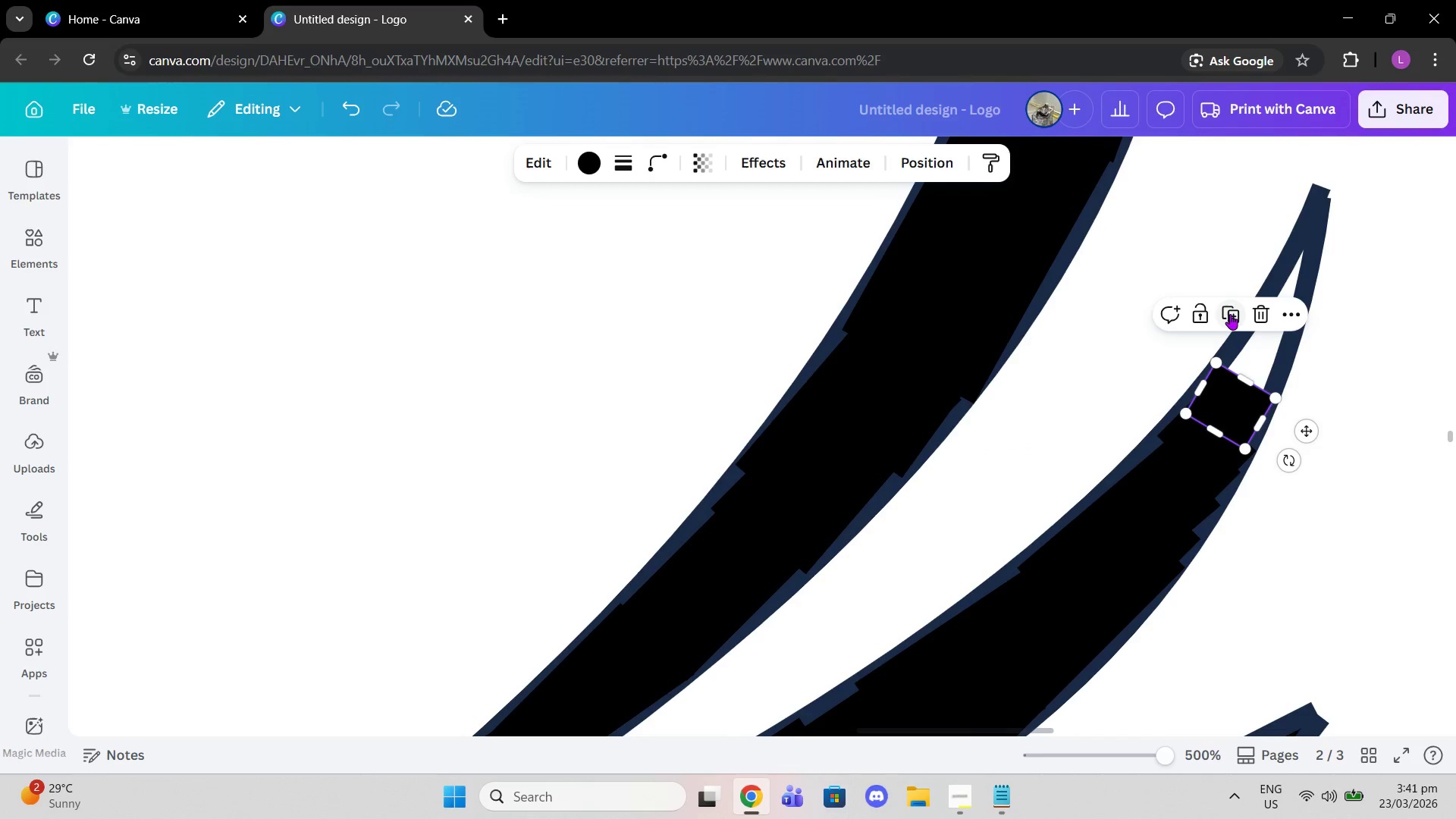 
left_click([1230, 314])
 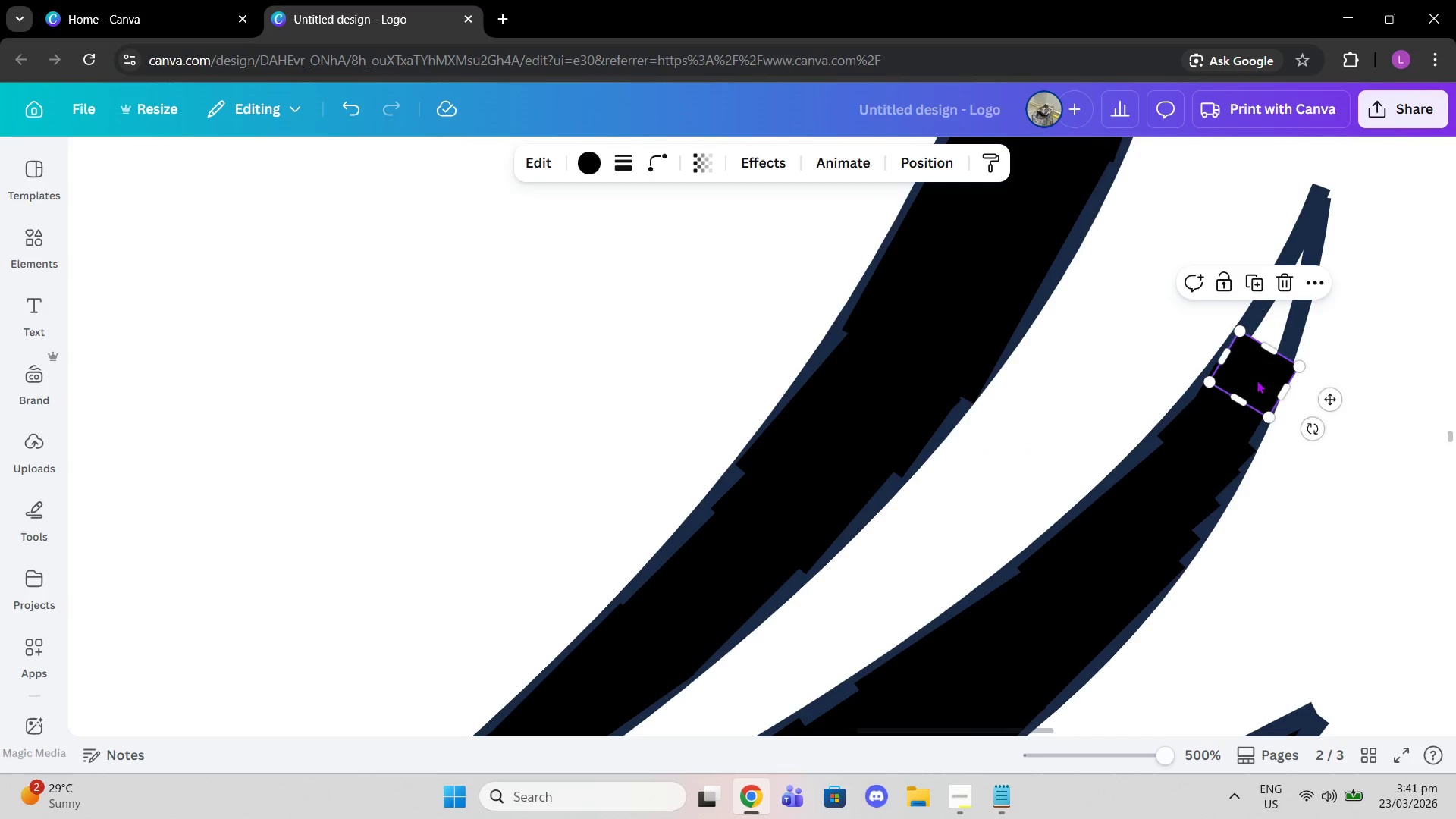 
left_click_drag(start_coordinate=[1255, 378], to_coordinate=[1263, 361])
 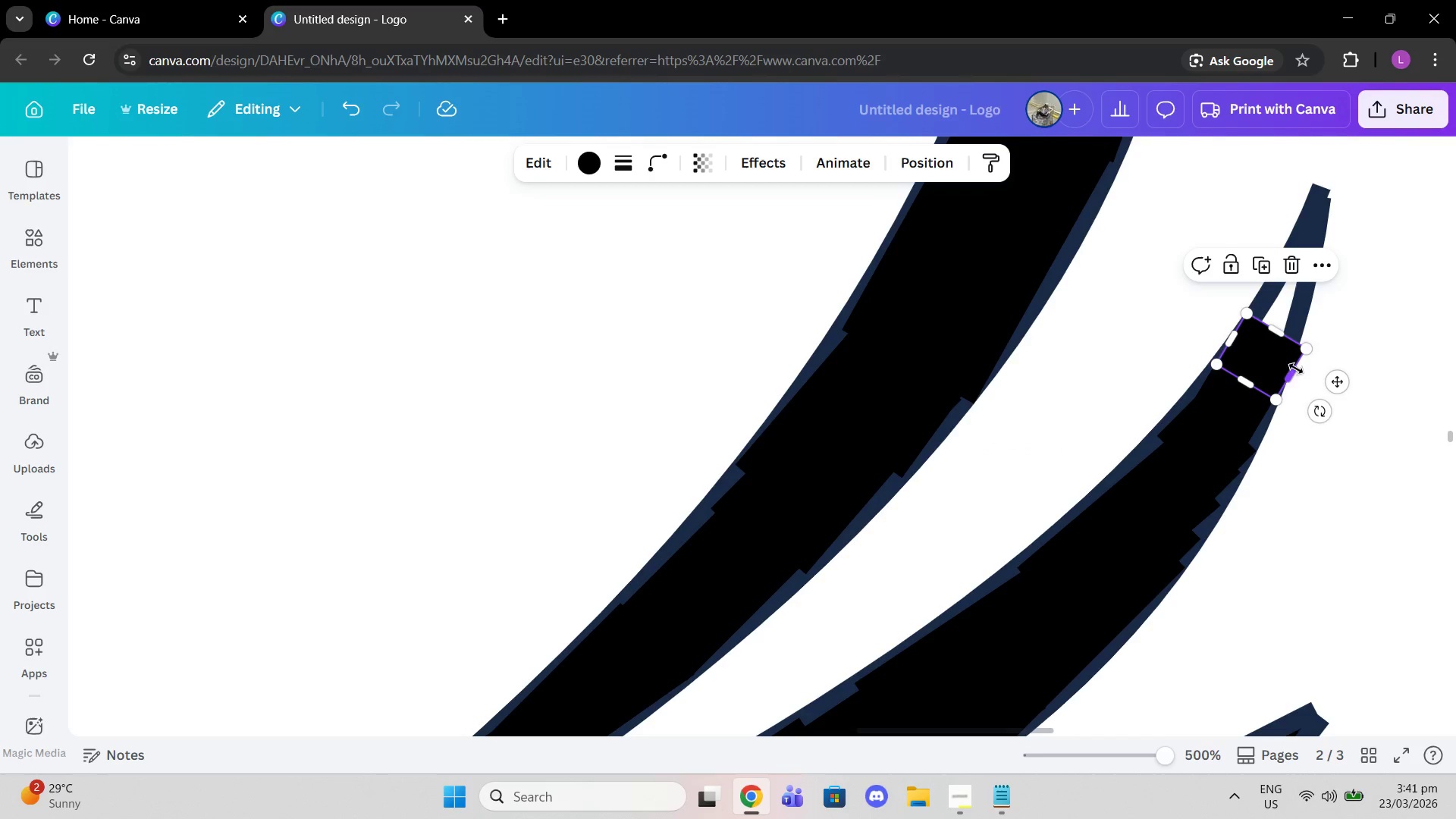 
left_click_drag(start_coordinate=[1296, 369], to_coordinate=[1287, 366])
 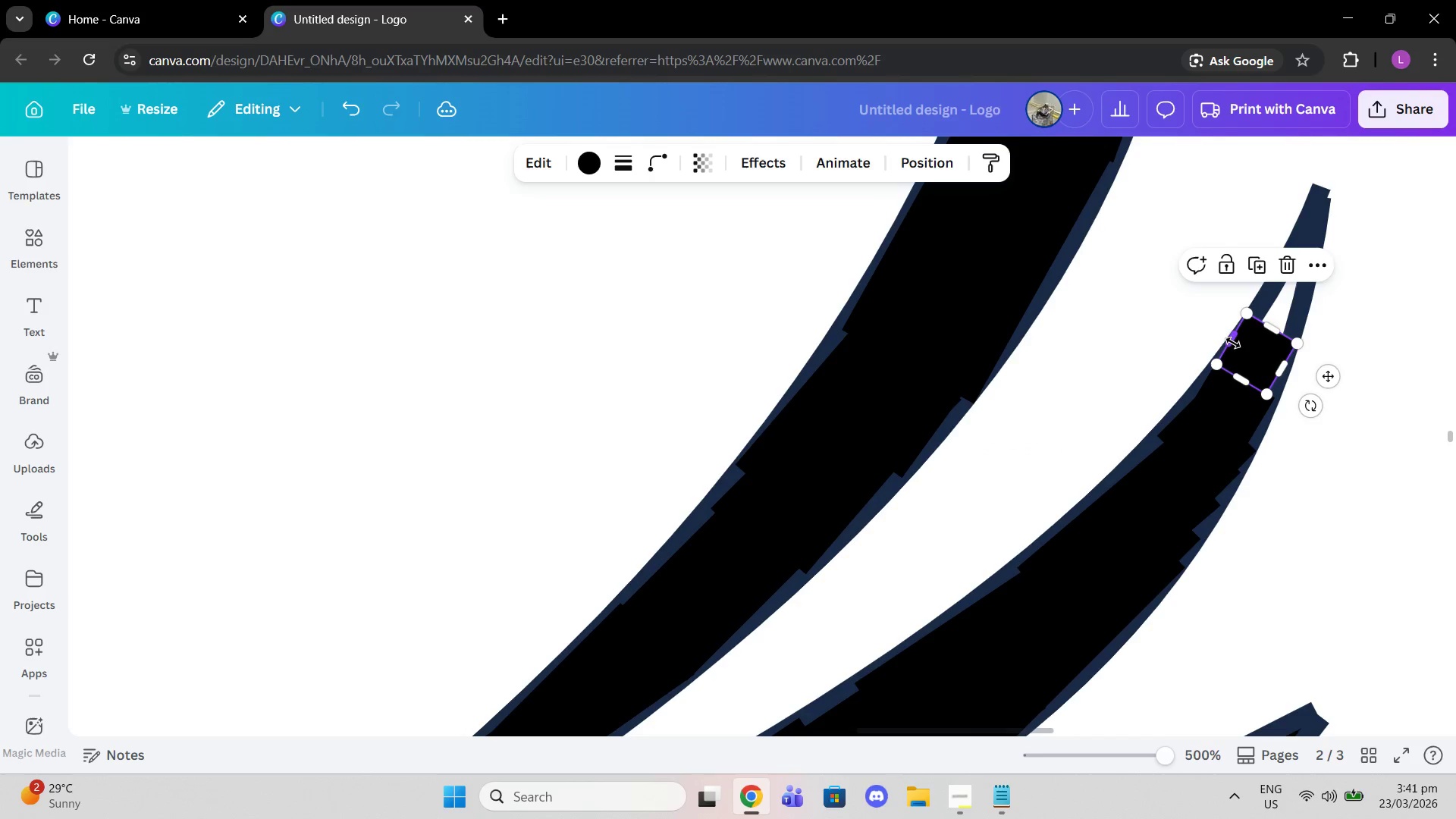 
left_click_drag(start_coordinate=[1233, 343], to_coordinate=[1238, 344])
 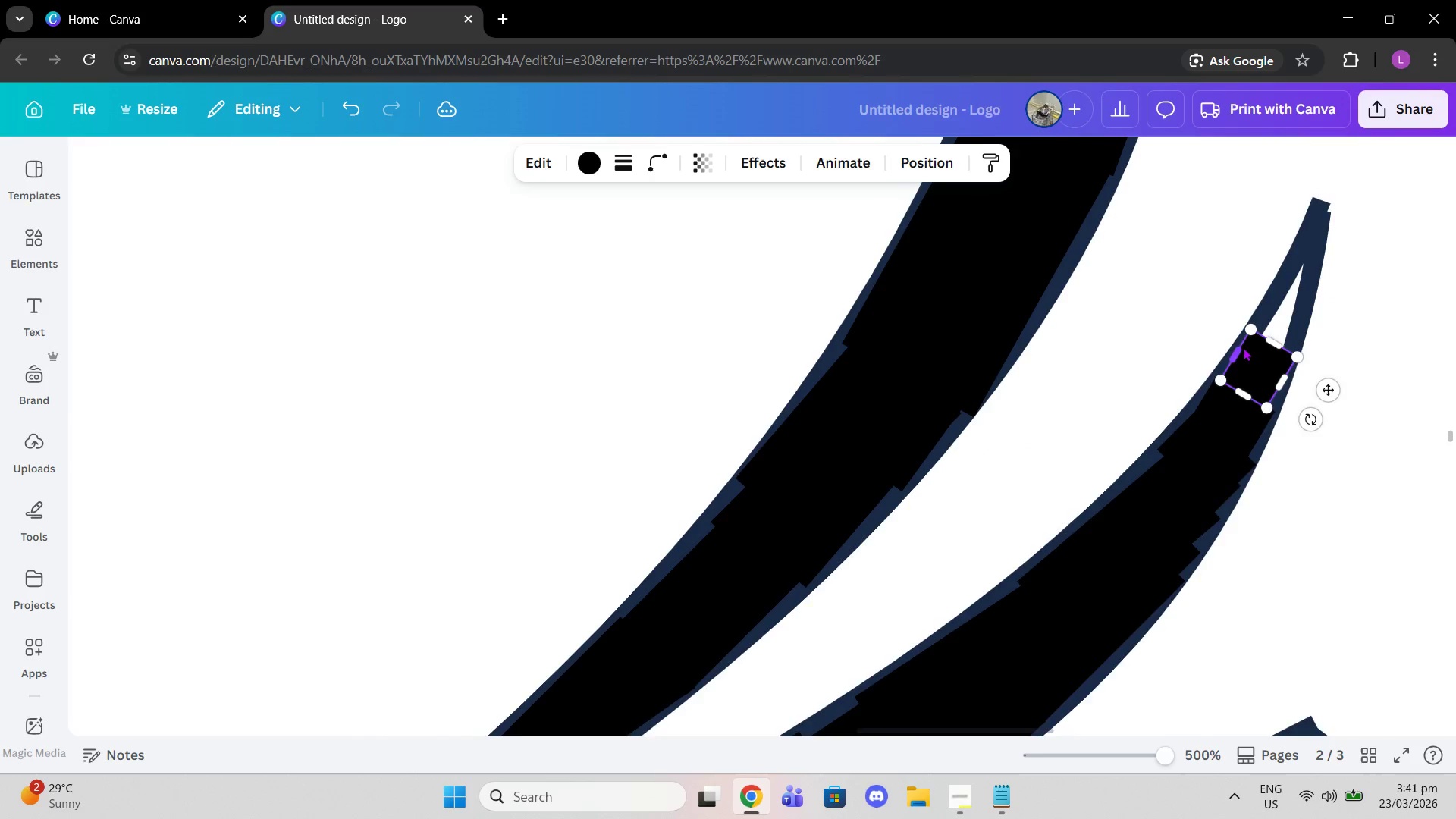 
scroll: coordinate [1241, 344], scroll_direction: up, amount: 1.0
 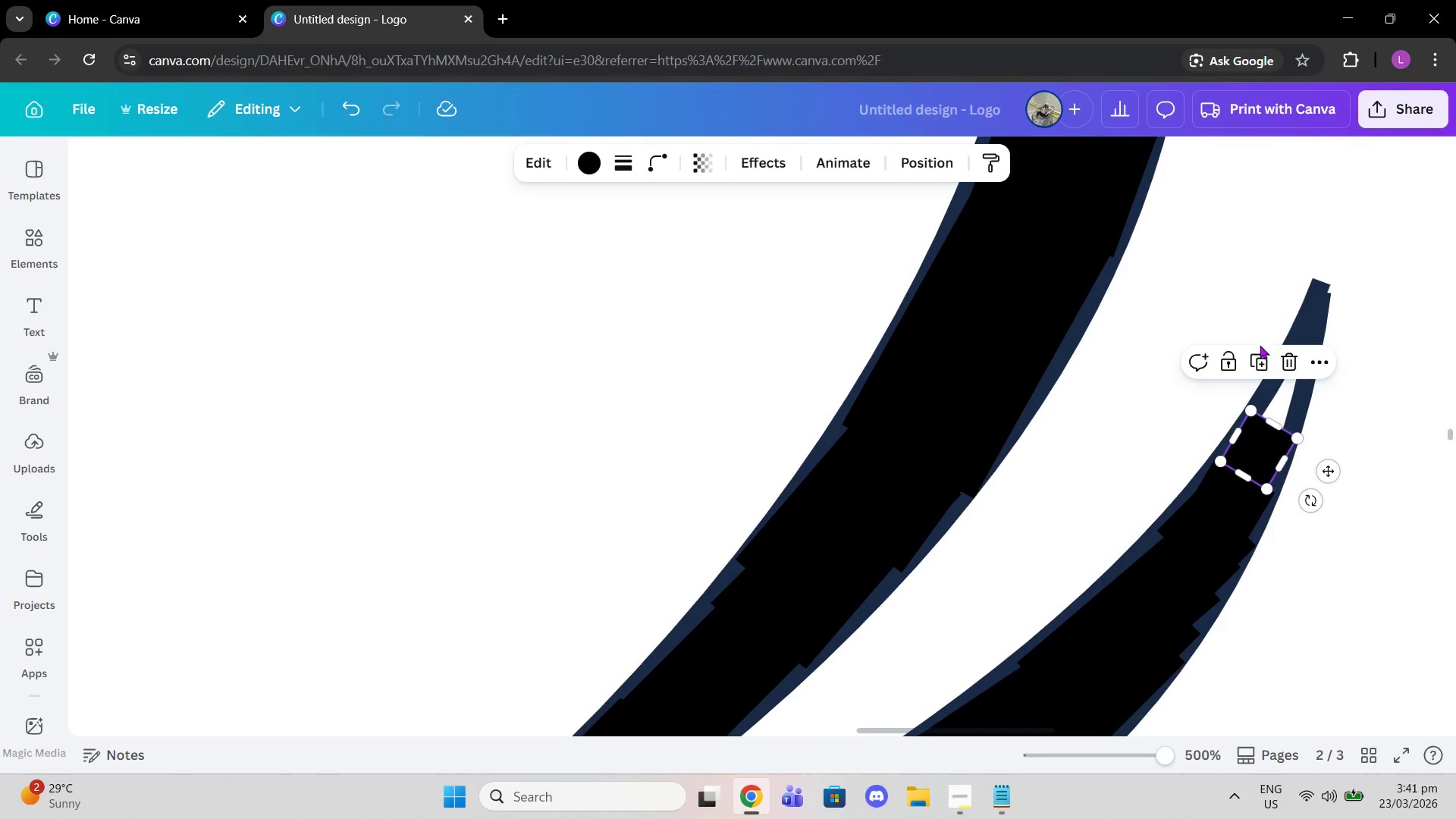 
left_click([1260, 362])
 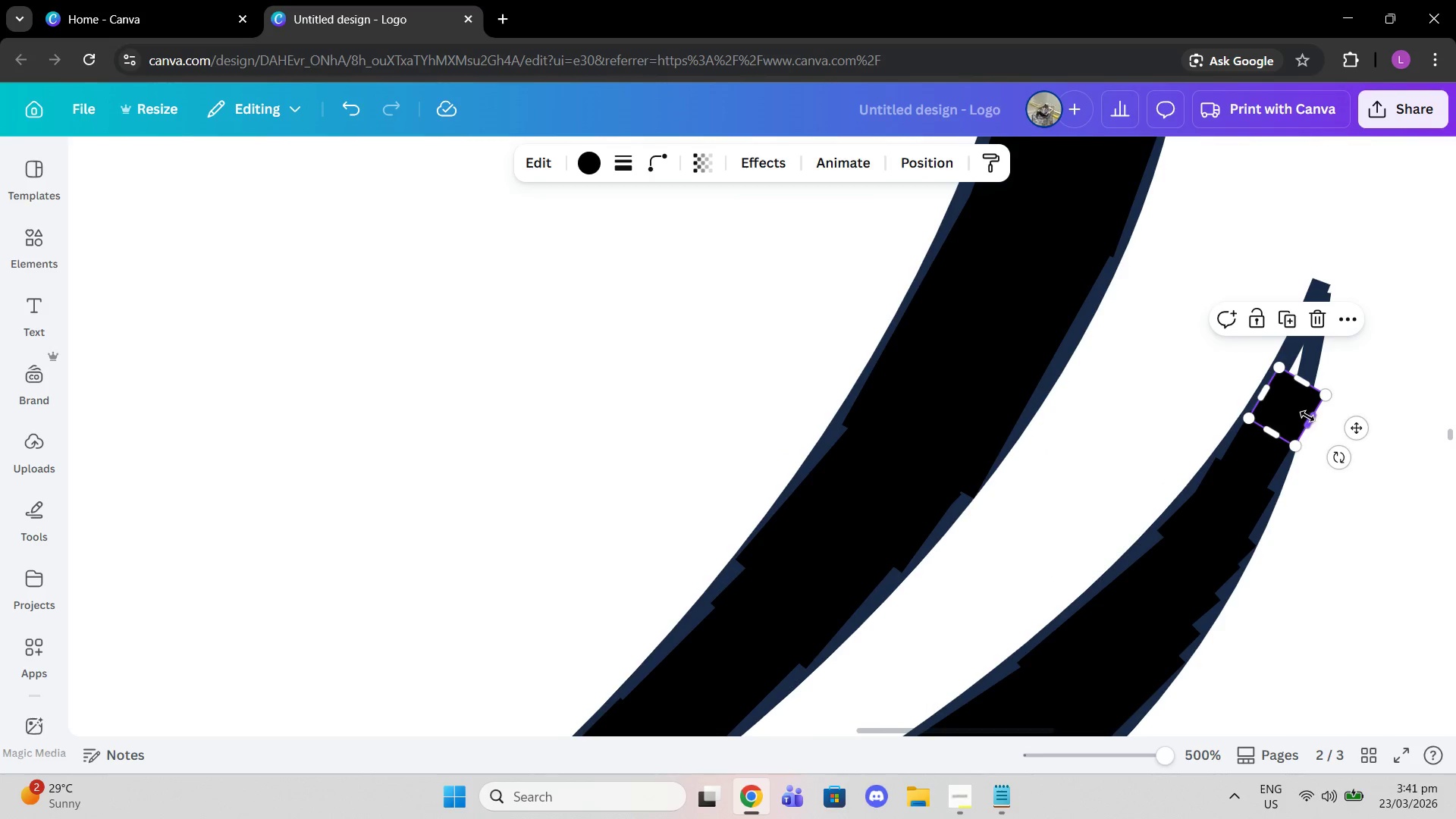 
left_click_drag(start_coordinate=[1307, 416], to_coordinate=[1292, 410])
 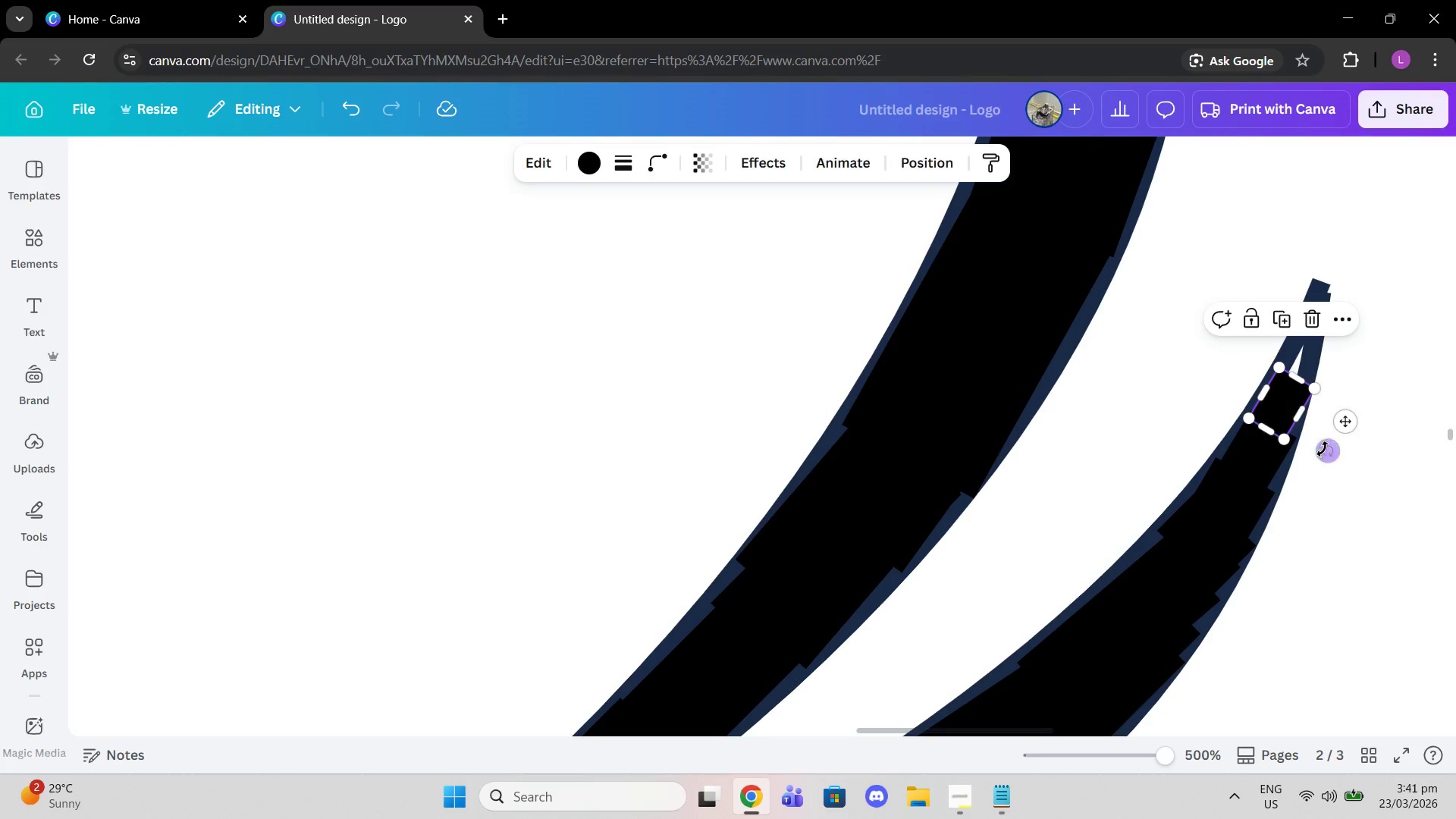 
left_click_drag(start_coordinate=[1323, 449], to_coordinate=[1357, 452])
 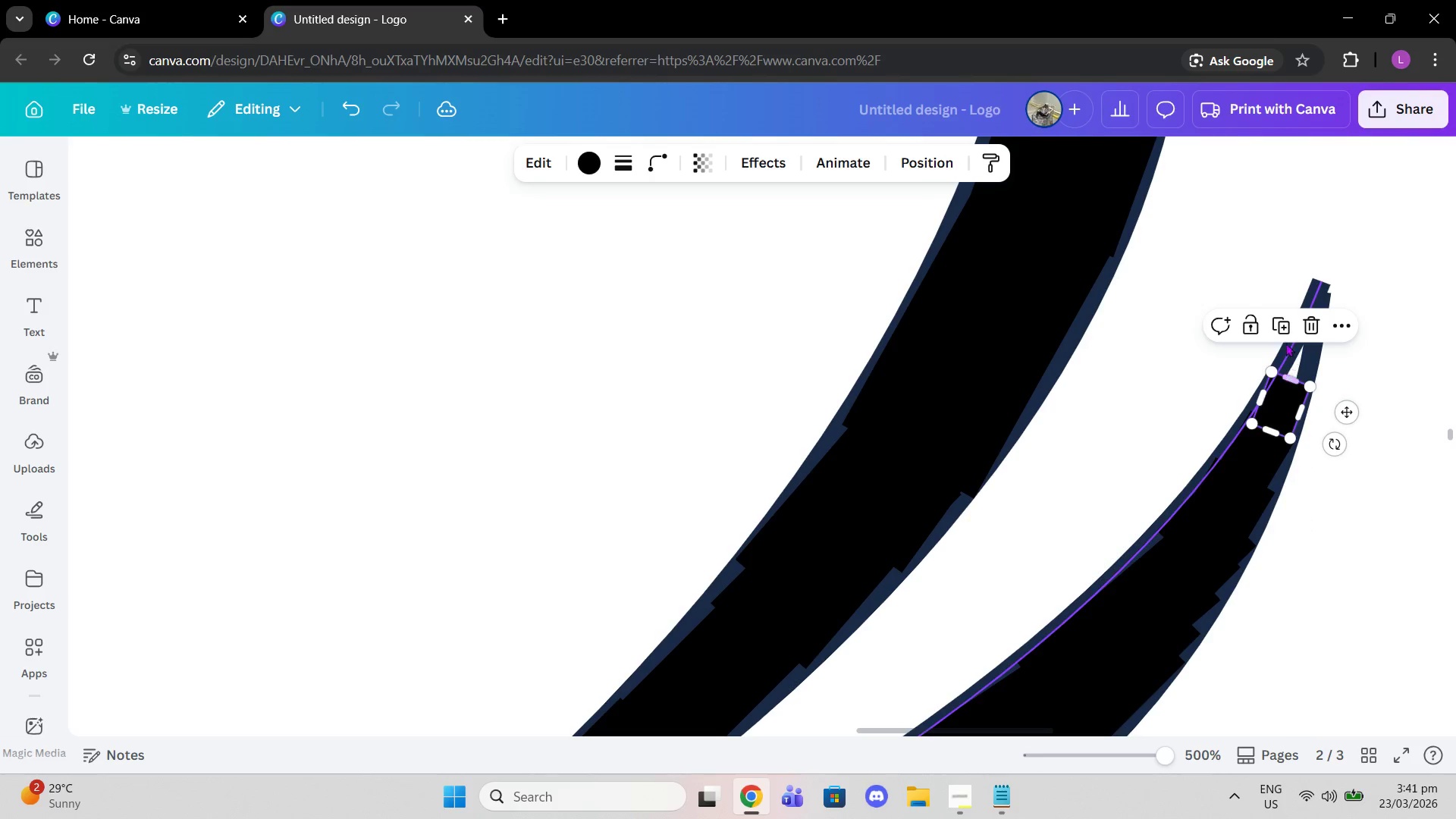 
left_click([1274, 323])
 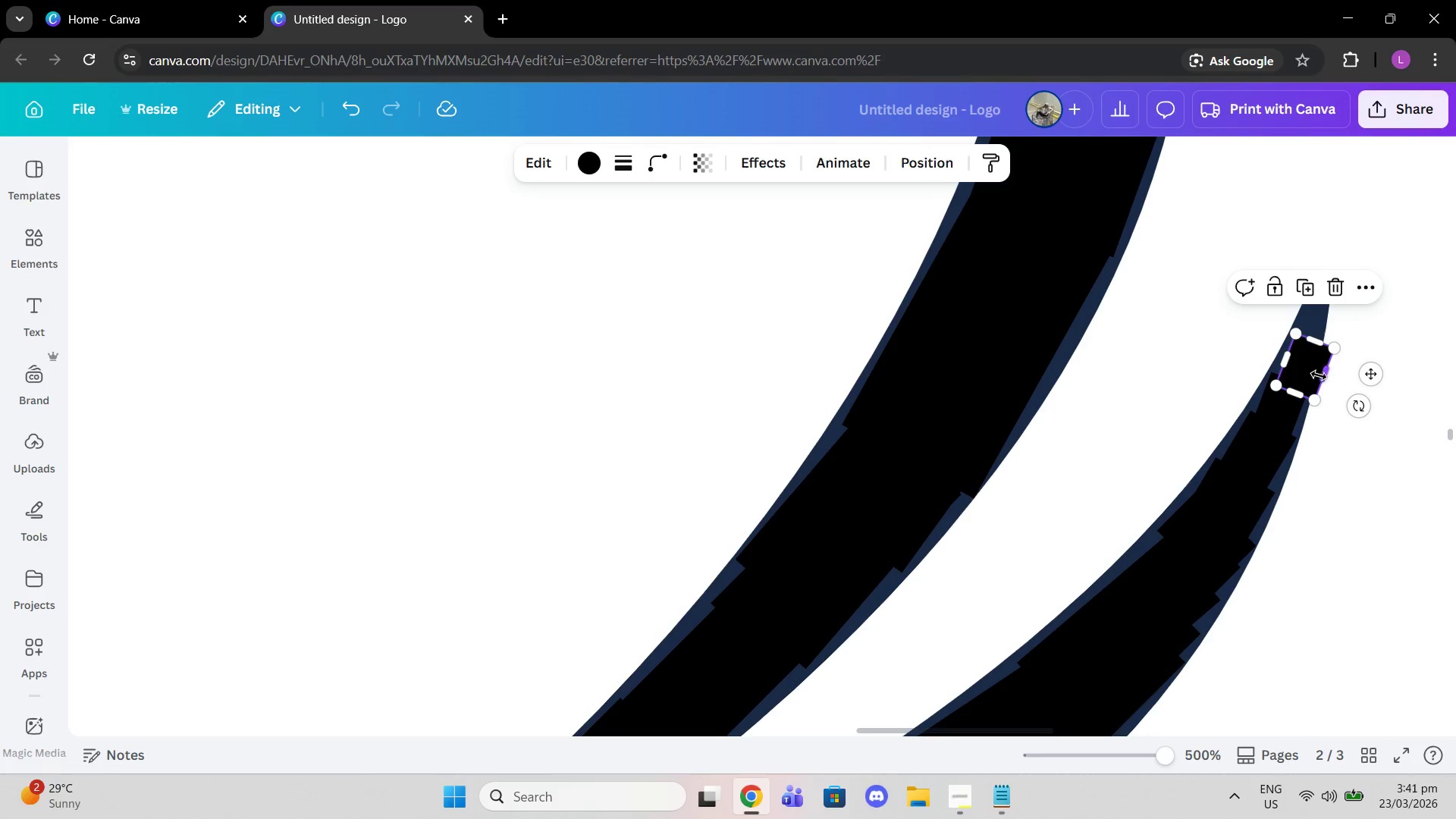 
left_click_drag(start_coordinate=[1323, 373], to_coordinate=[1291, 366])
 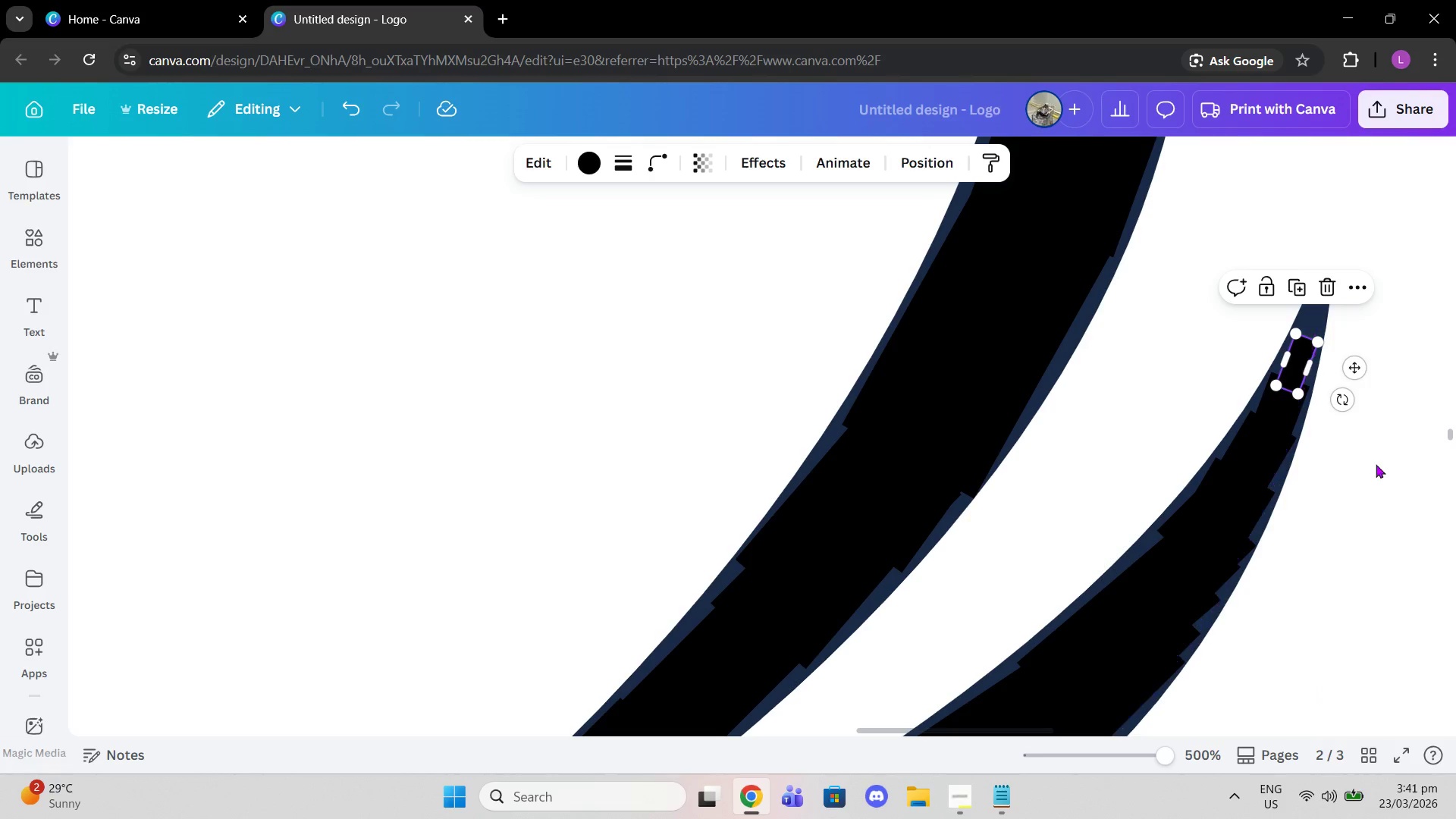 
left_click([1376, 464])
 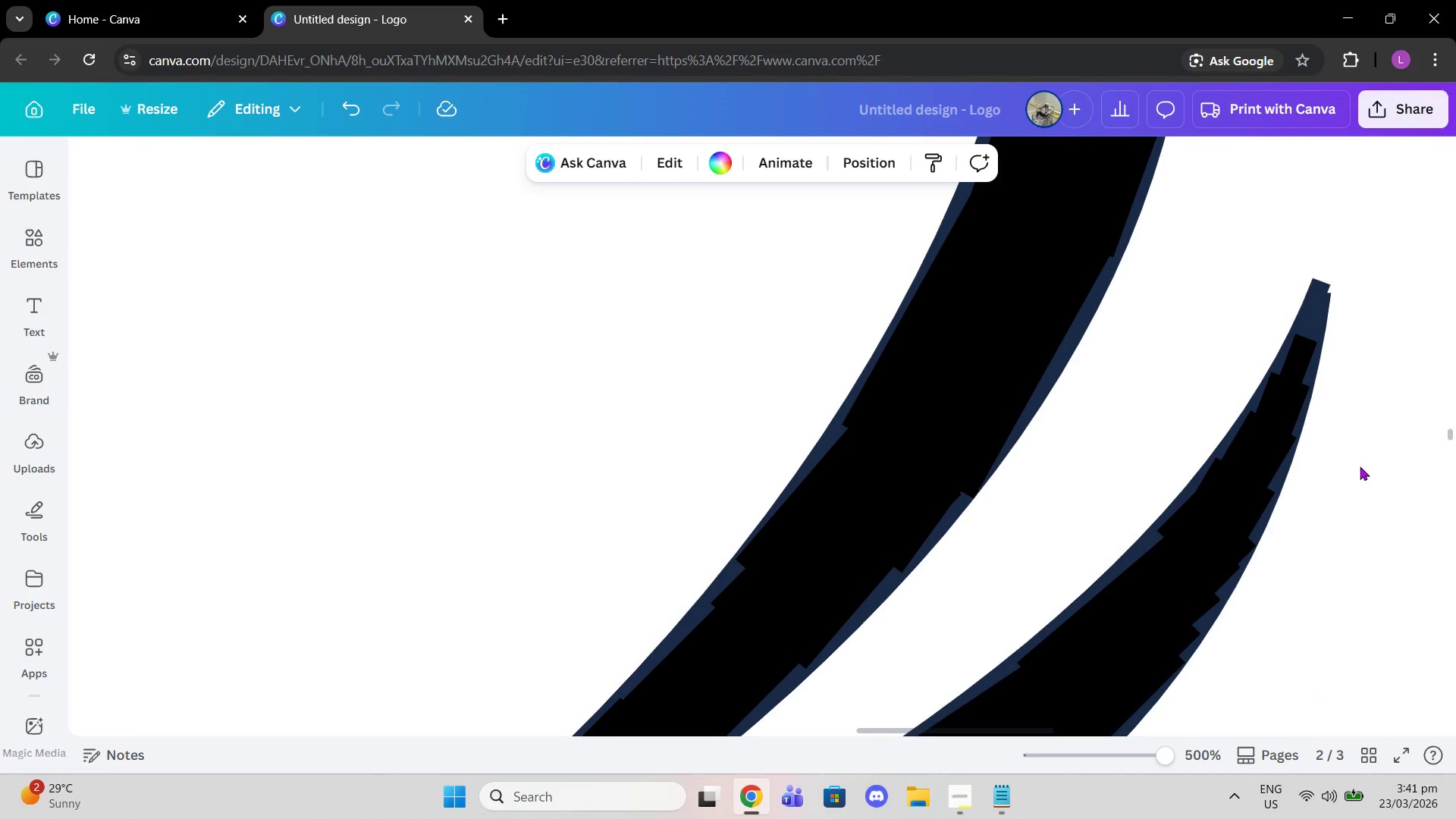 
scroll: coordinate [1356, 469], scroll_direction: down, amount: 6.0
 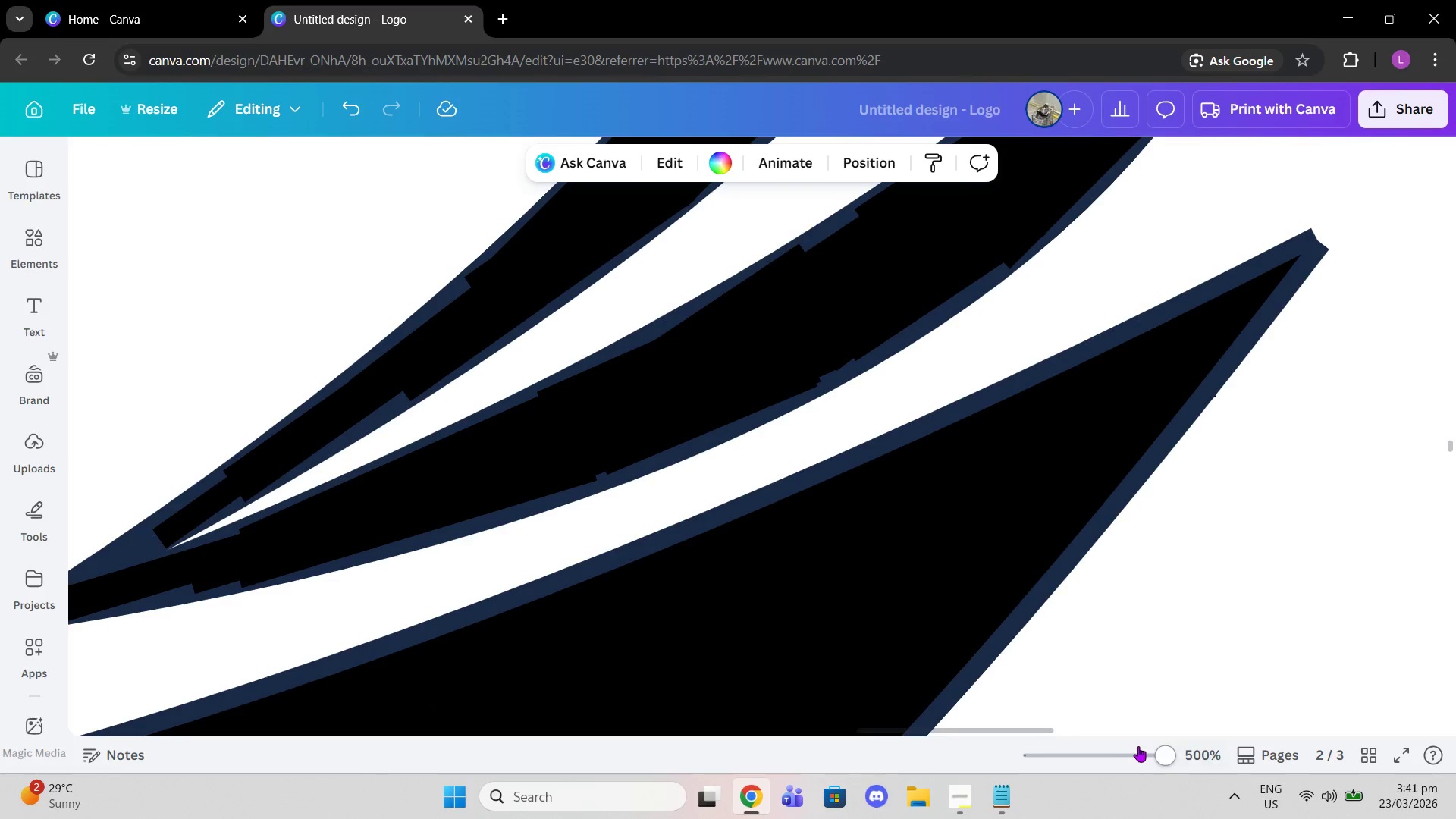 
left_click_drag(start_coordinate=[1155, 752], to_coordinate=[1155, 743])
 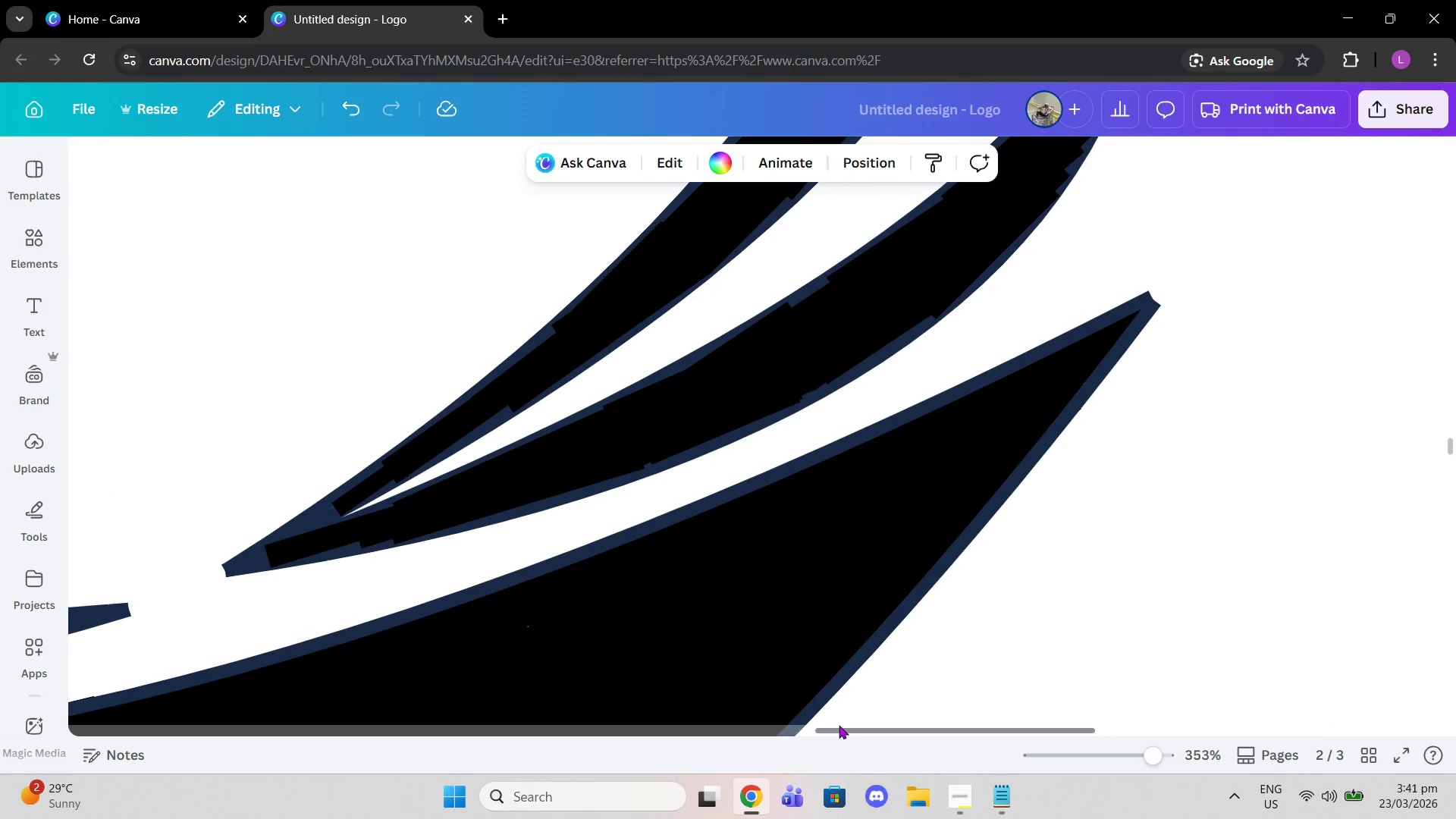 
left_click_drag(start_coordinate=[839, 725], to_coordinate=[664, 722])
 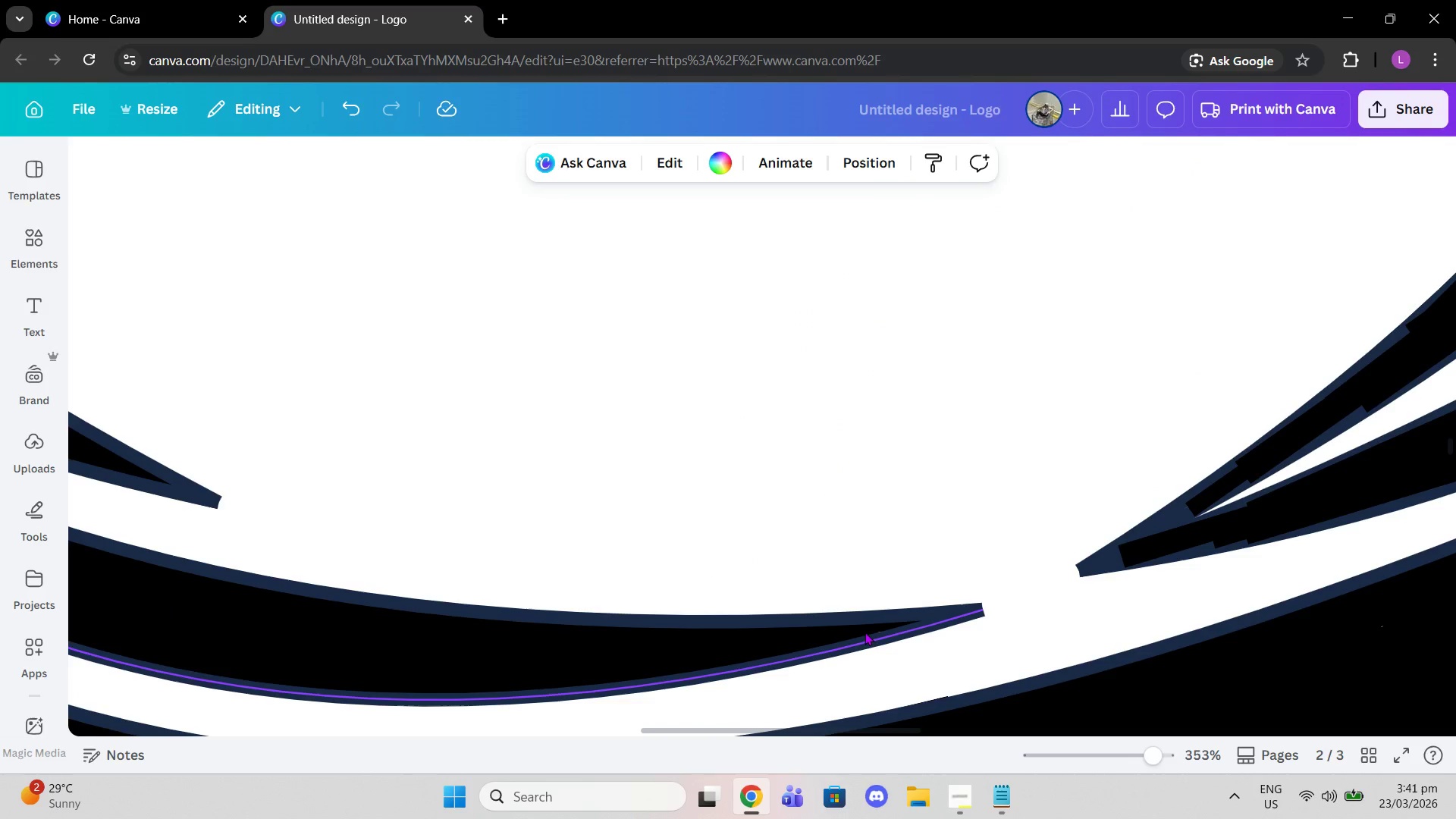 
left_click([824, 630])
 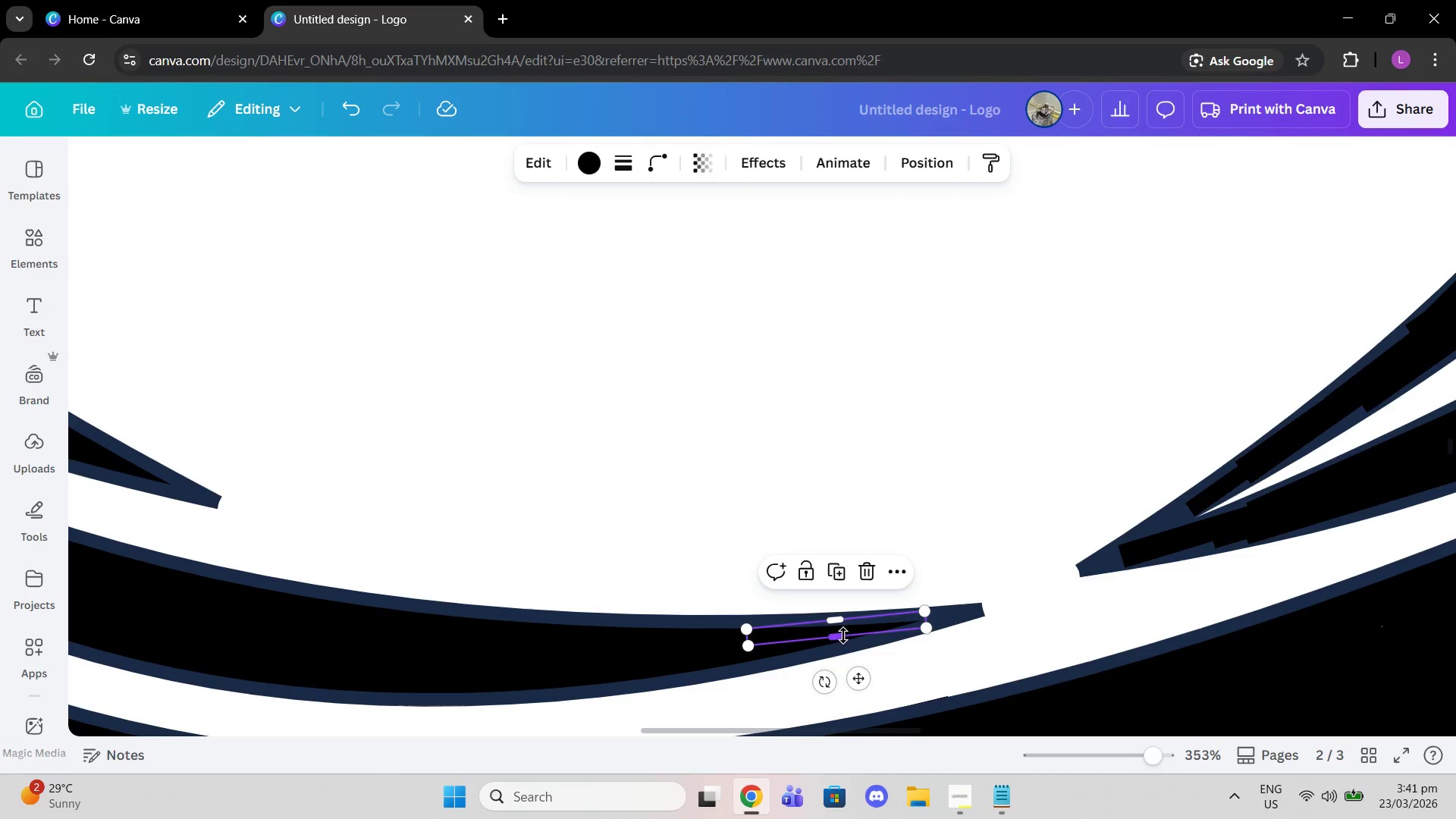 
left_click_drag(start_coordinate=[840, 642], to_coordinate=[838, 646])
 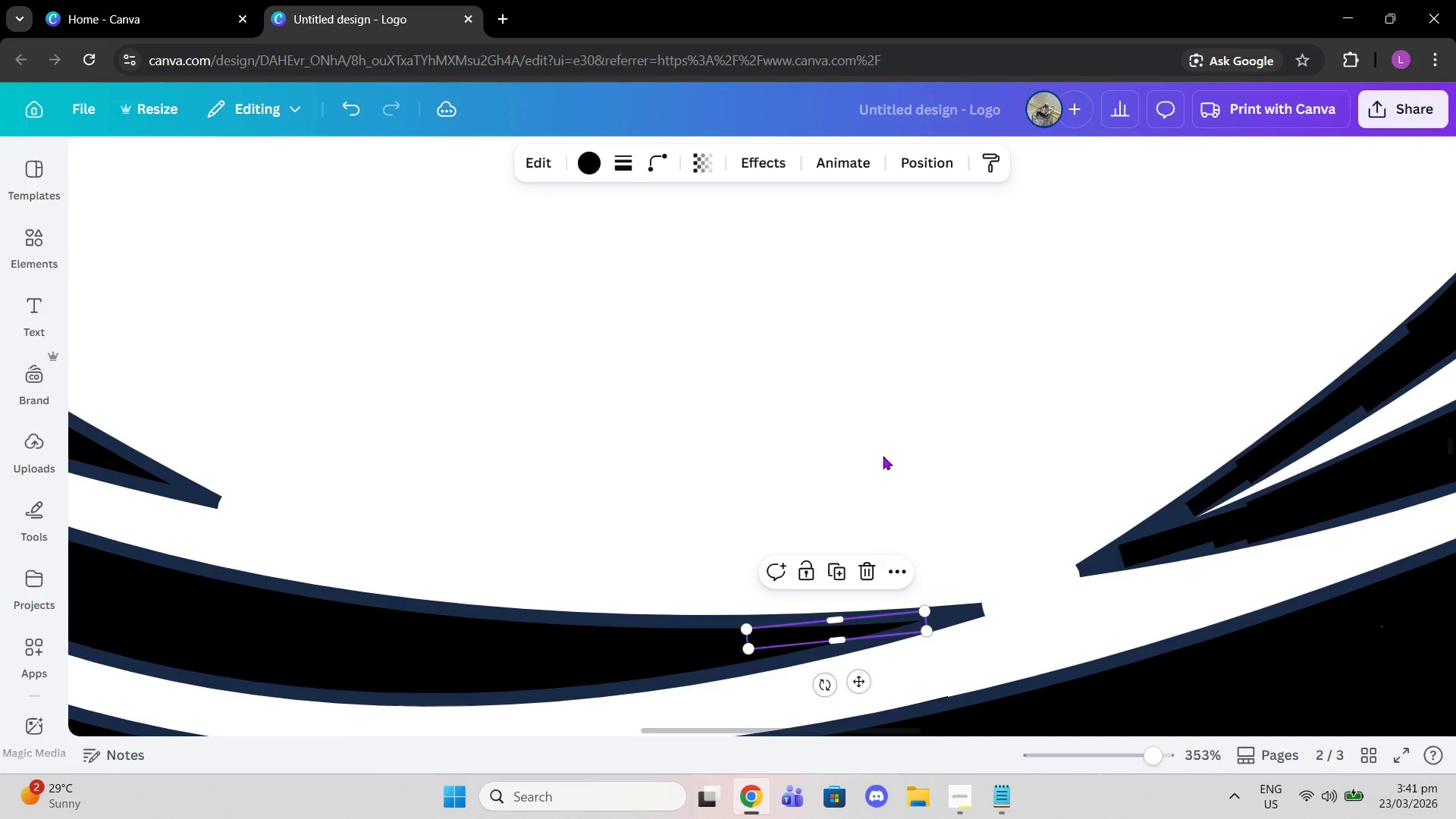 
left_click([883, 456])
 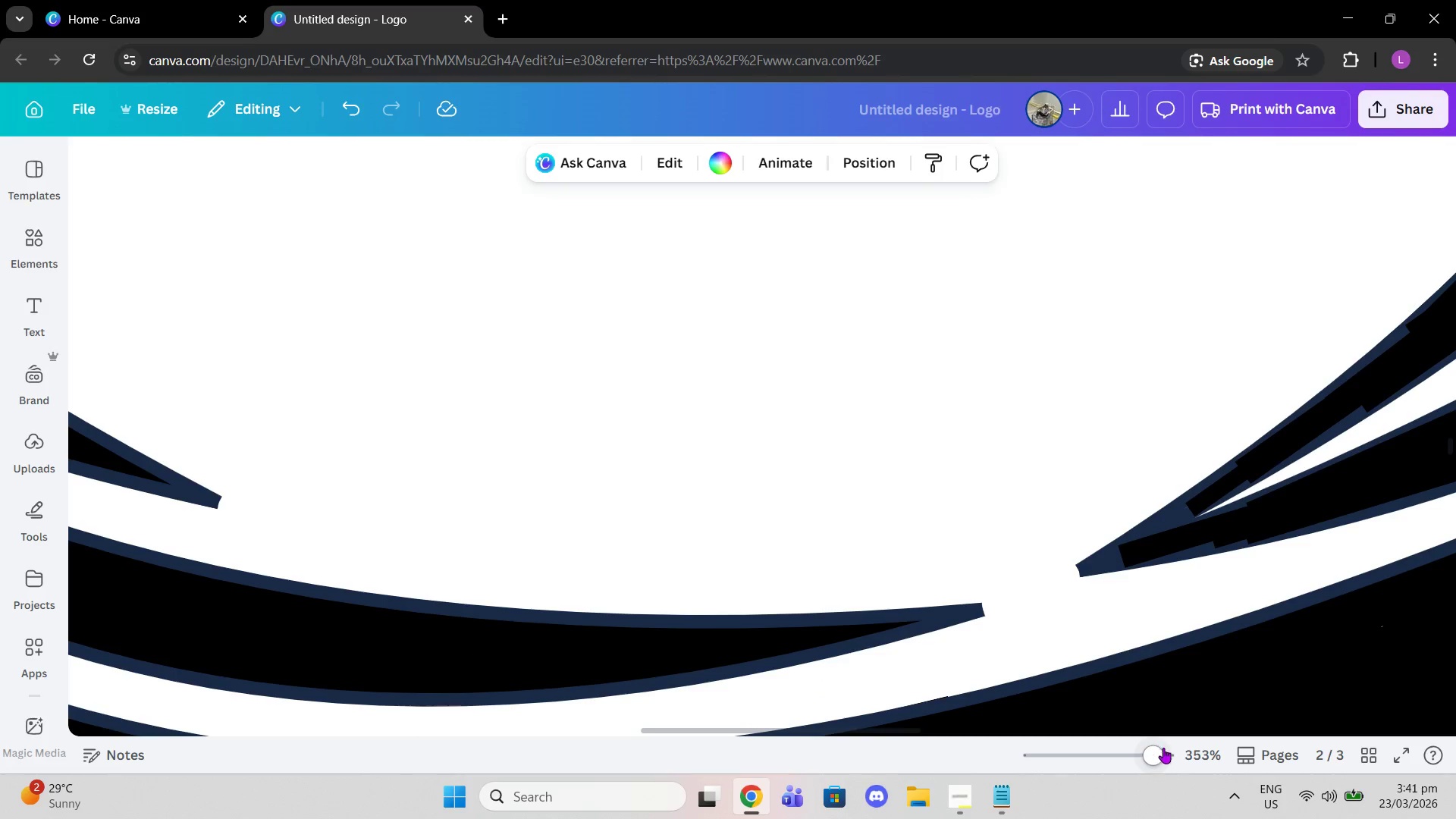 
left_click_drag(start_coordinate=[1161, 754], to_coordinate=[1122, 743])
 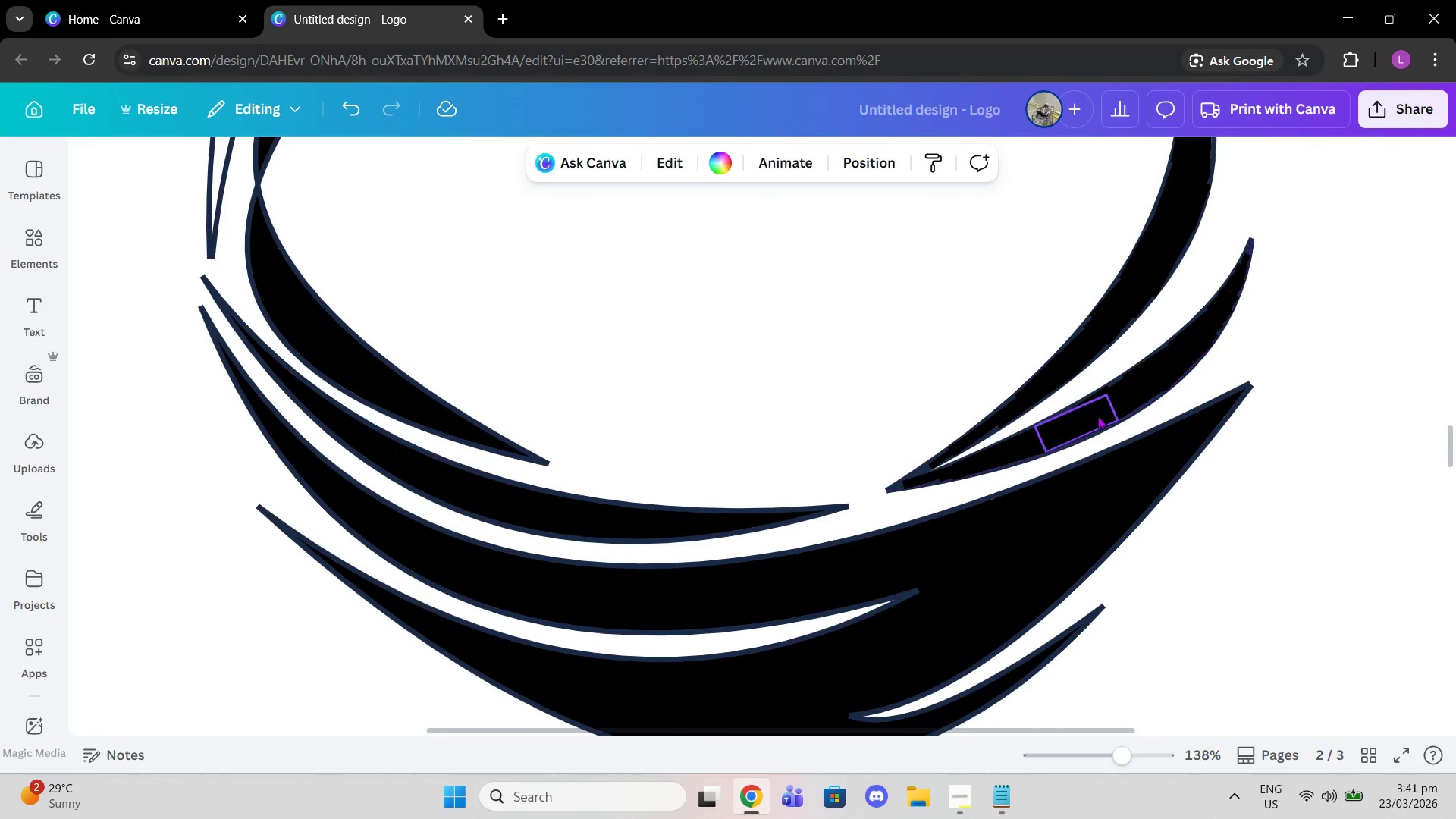 
left_click([1097, 416])
 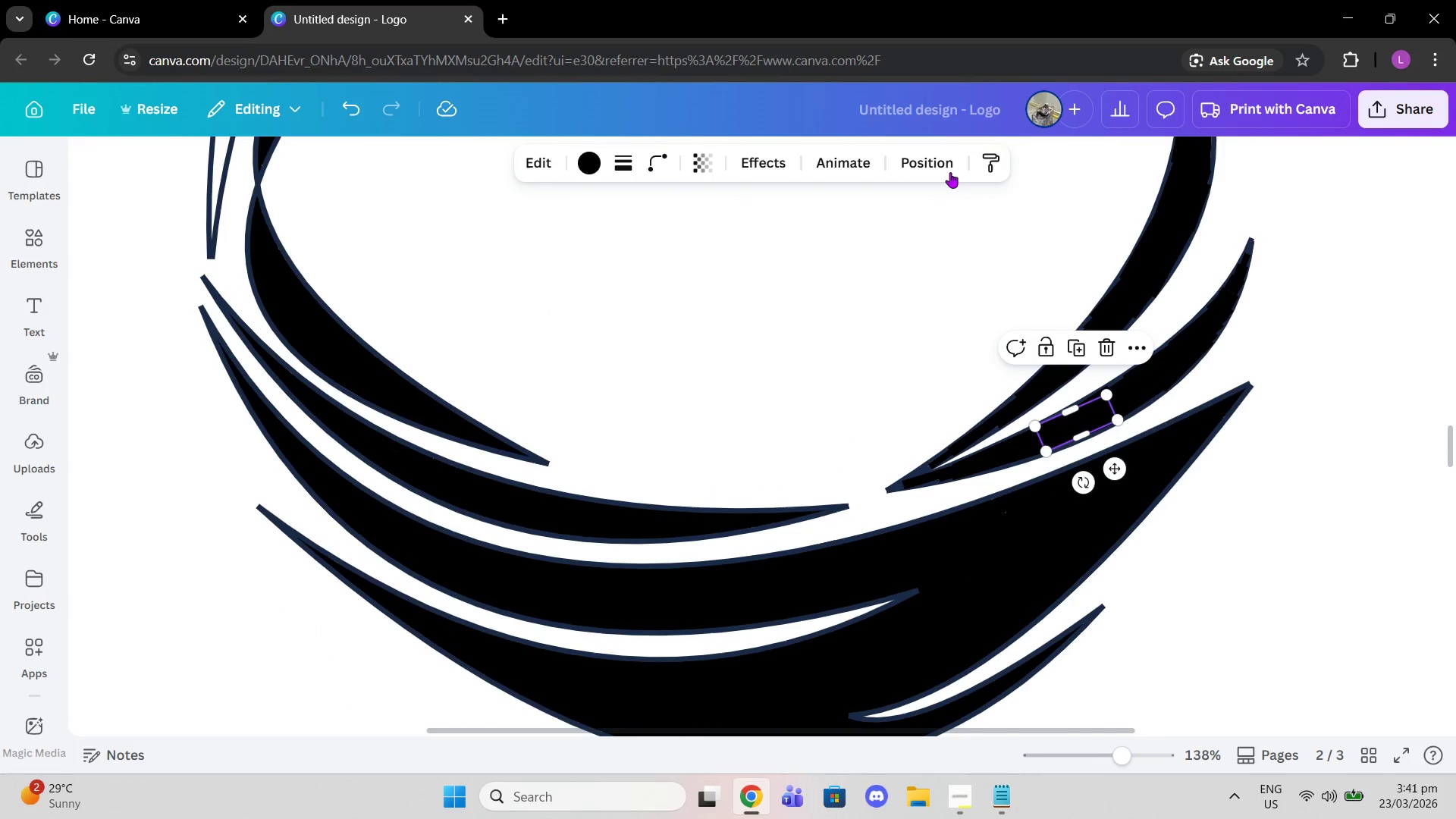 
left_click([940, 171])
 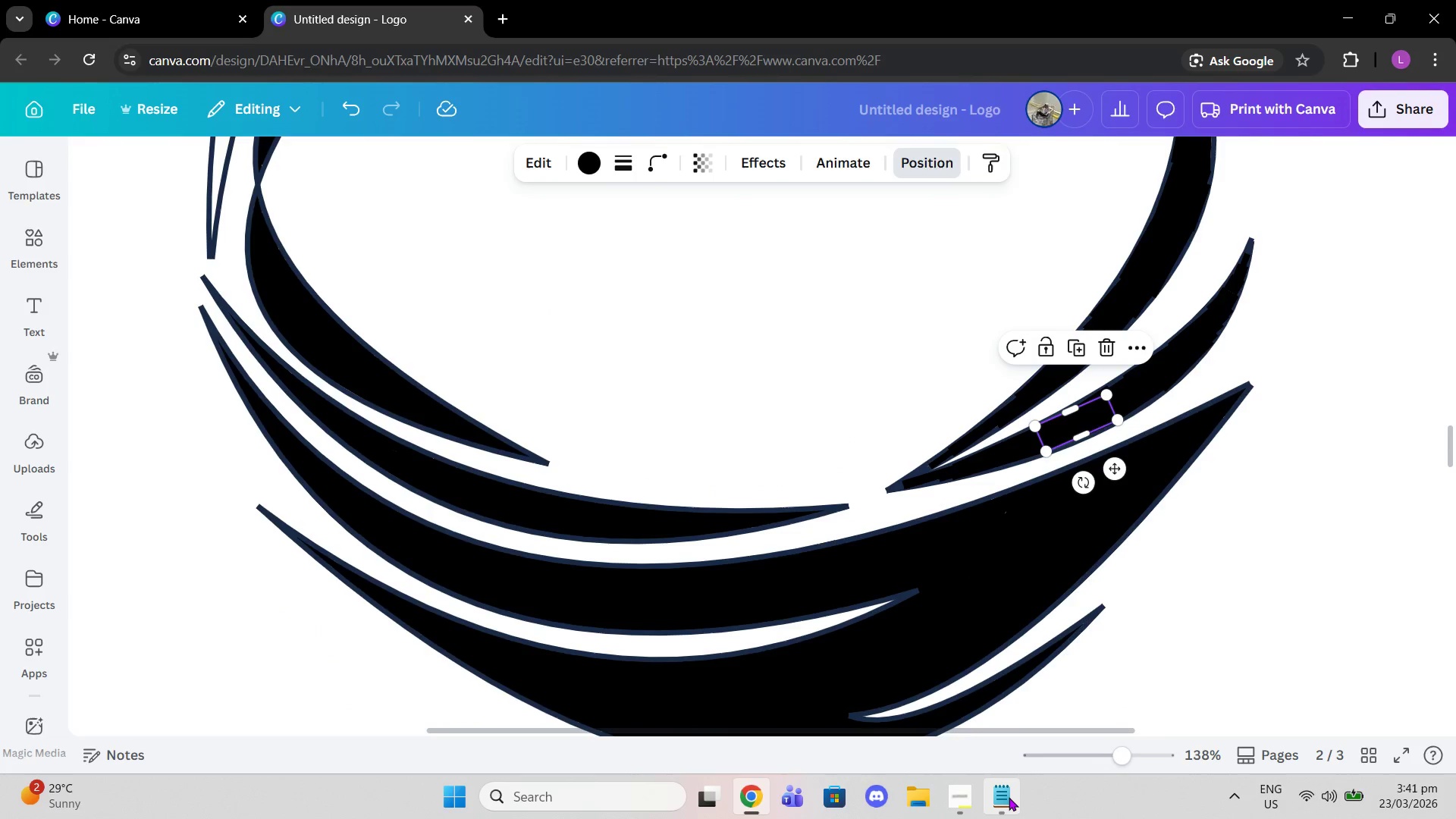 
left_click([1009, 797])
 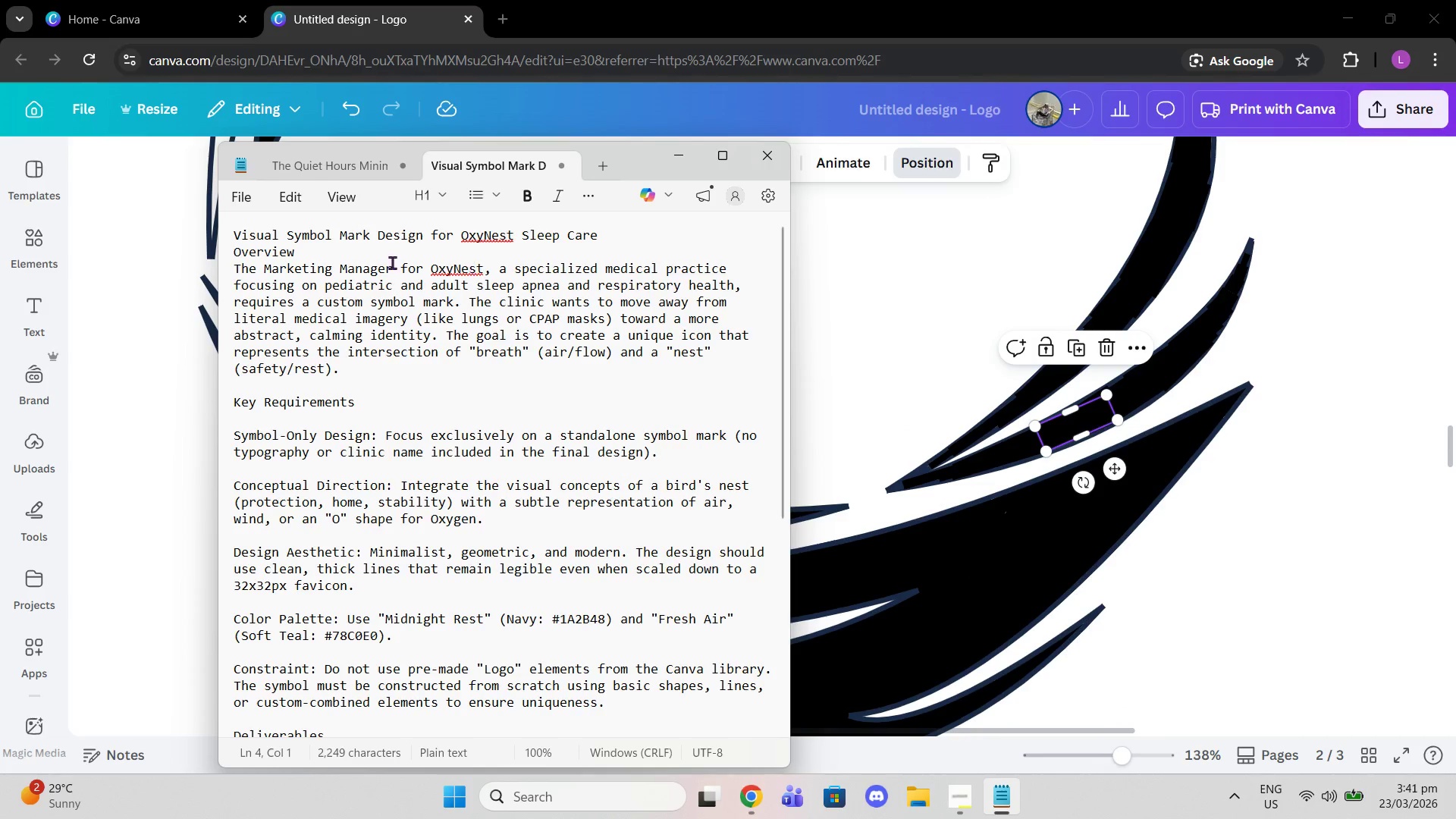 
scroll: coordinate [207, 259], scroll_direction: up, amount: 1.0
 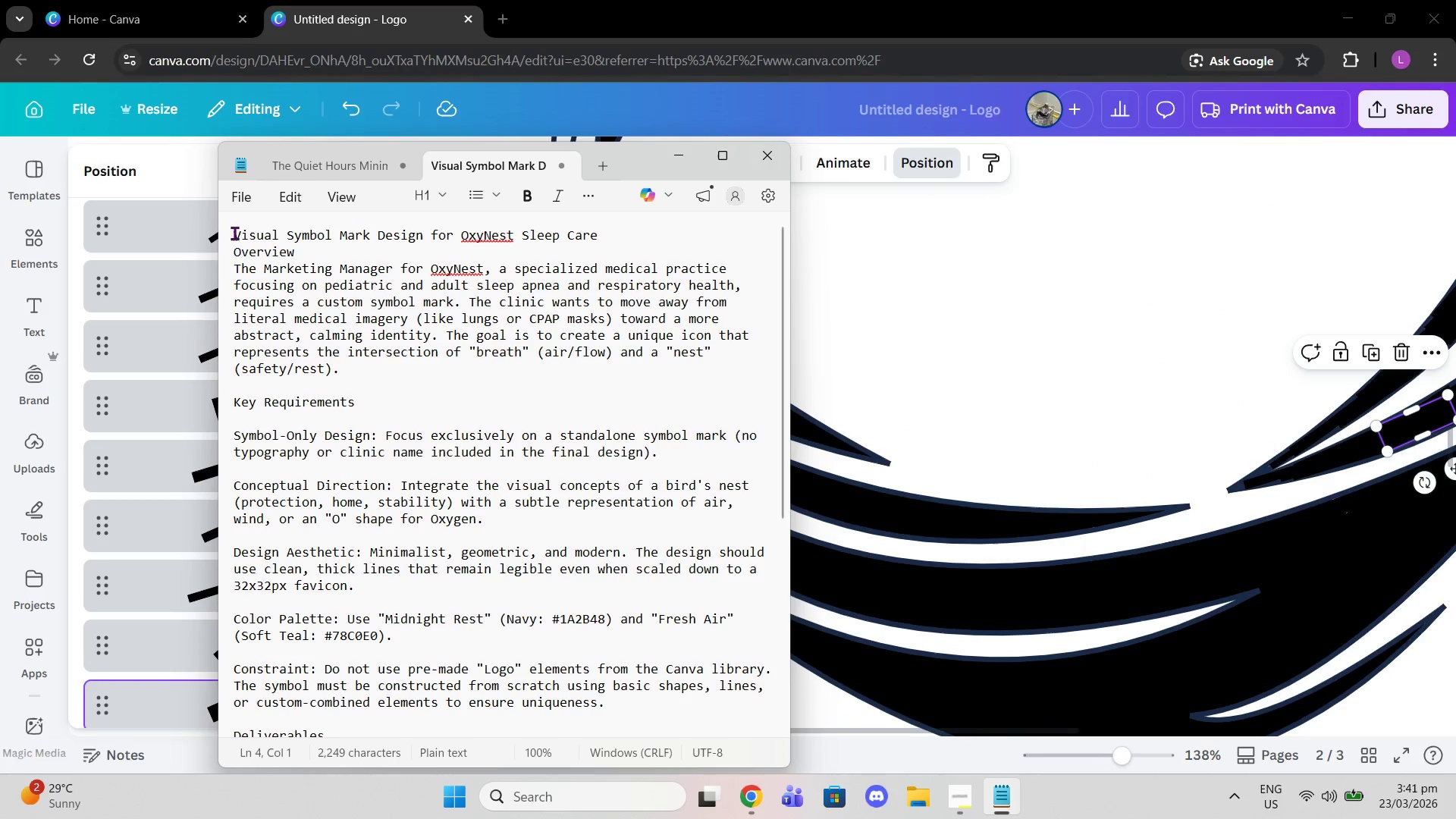 
left_click_drag(start_coordinate=[236, 233], to_coordinate=[629, 239])
 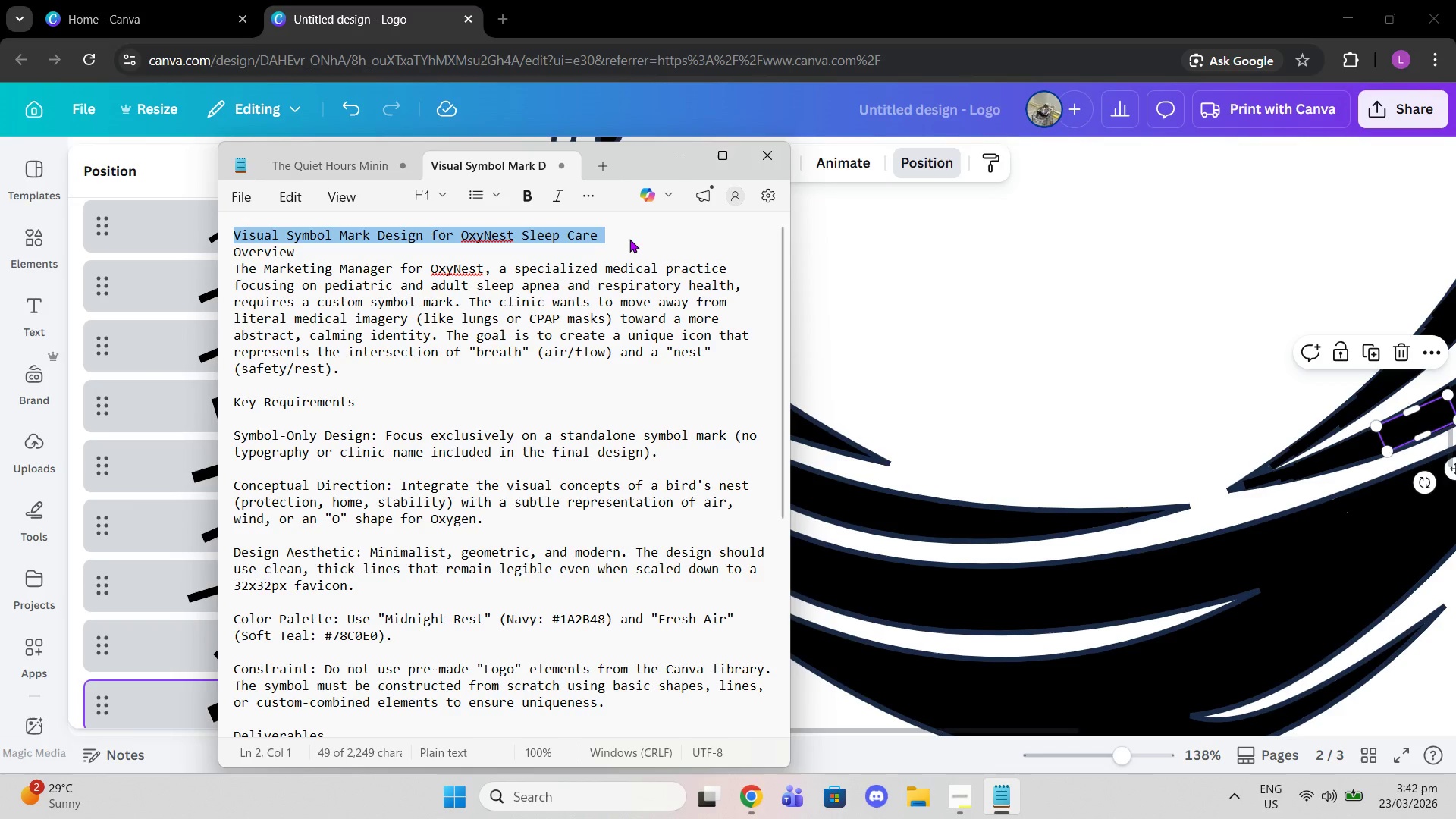 
key(Control+C)
 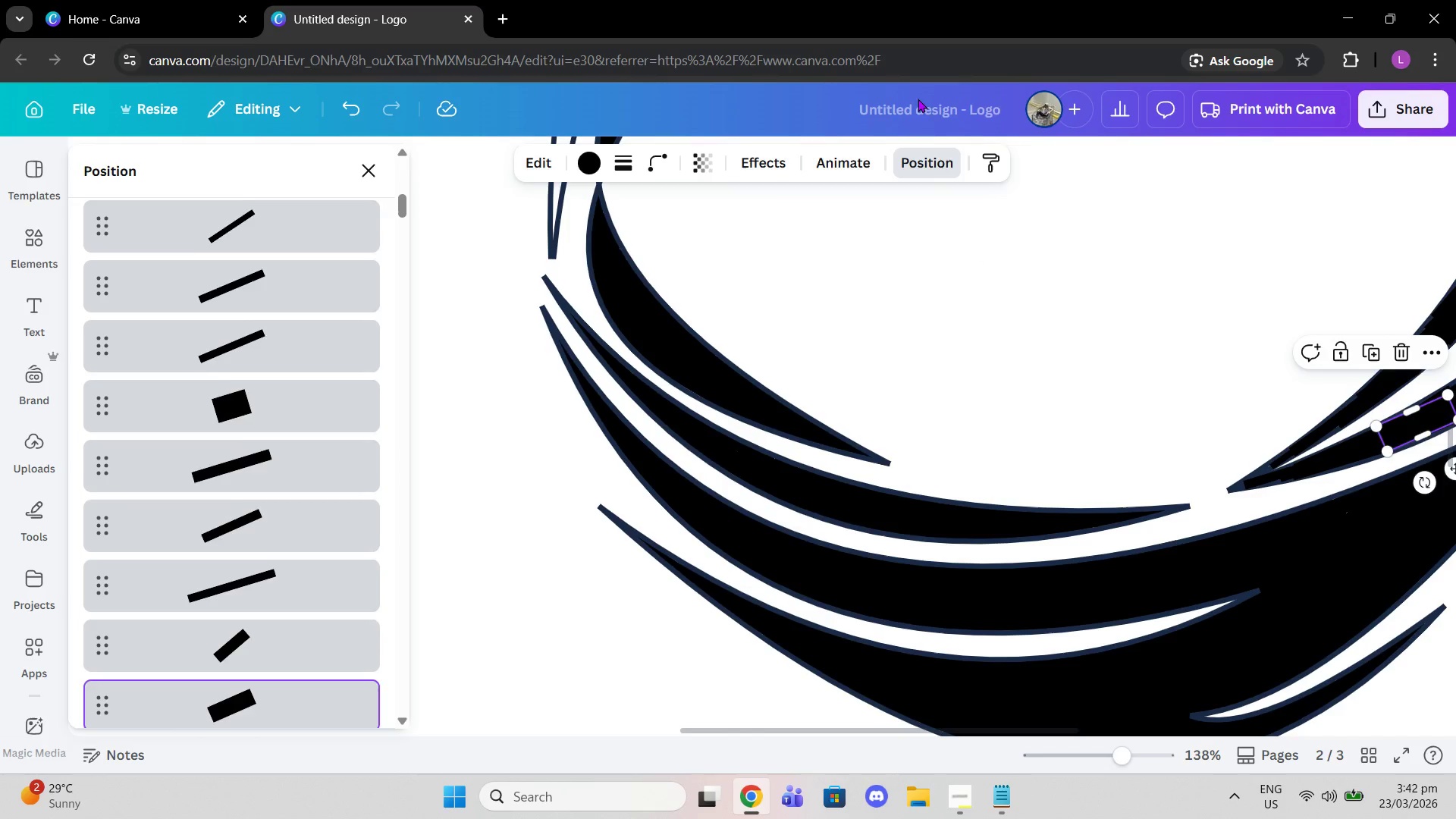 
double_click([915, 95])
 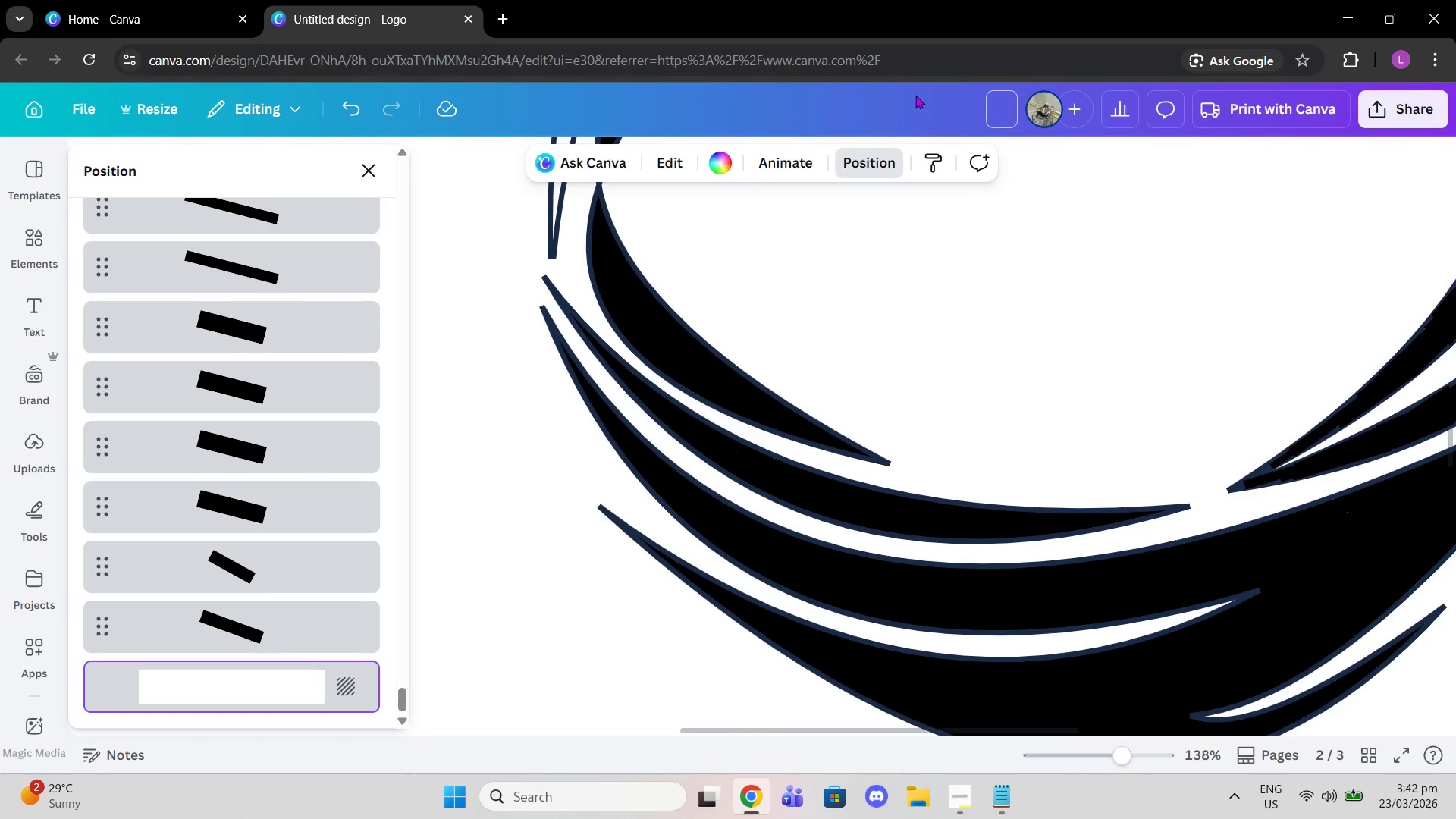 
key(Control+Shift+ShiftLeft)
 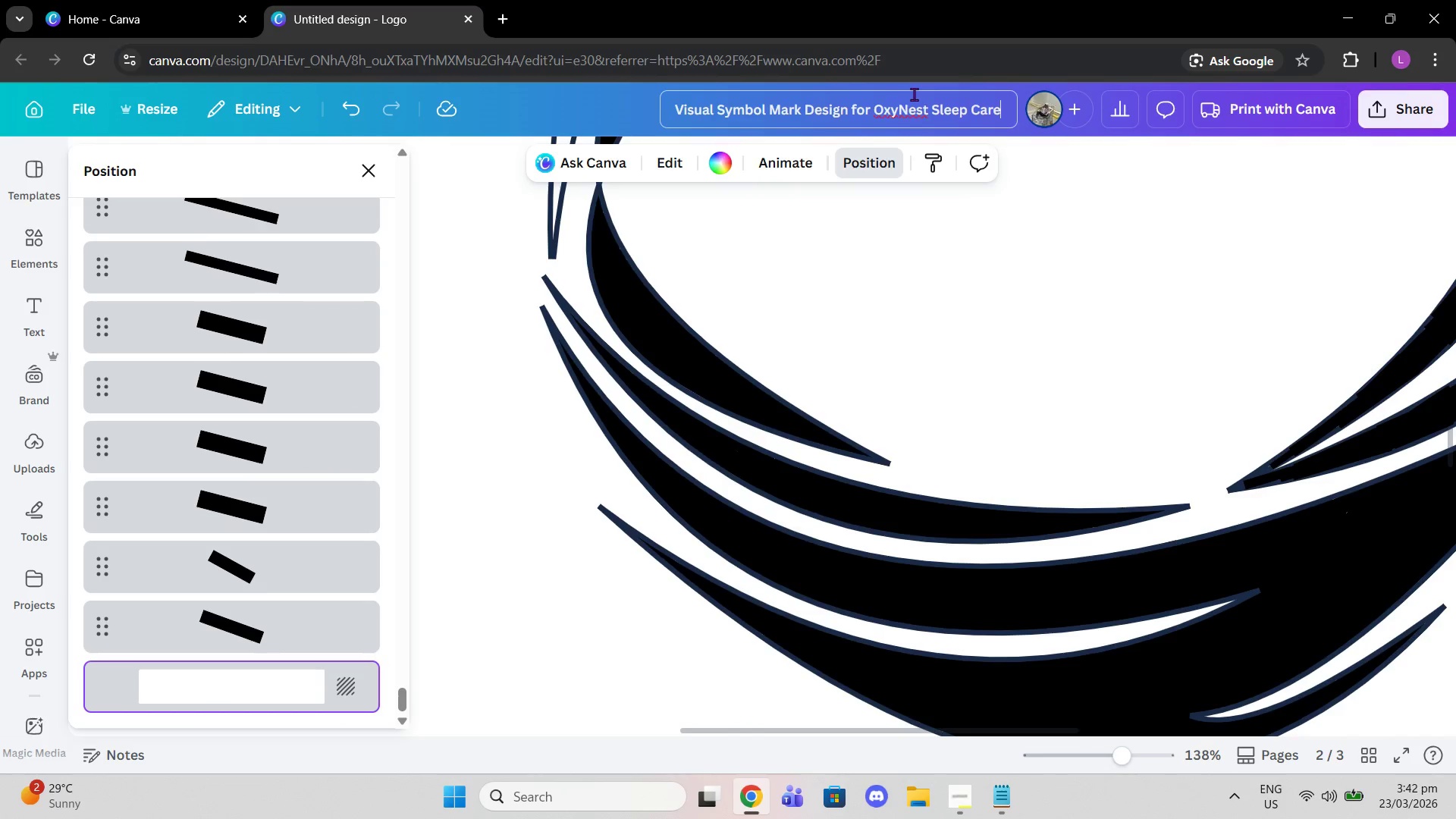 
key(Control+Shift+V)
 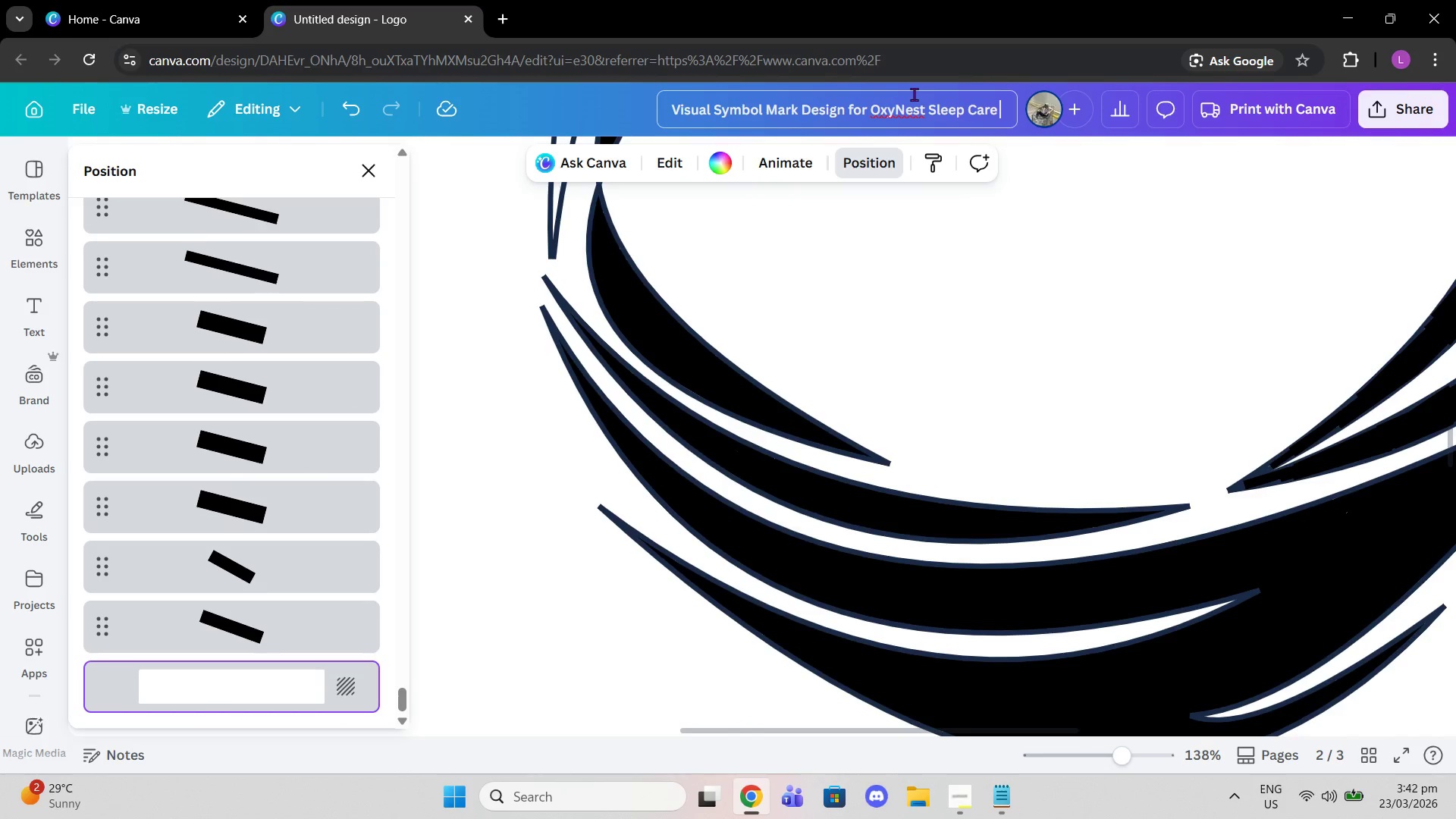 
type( LOGOS)
 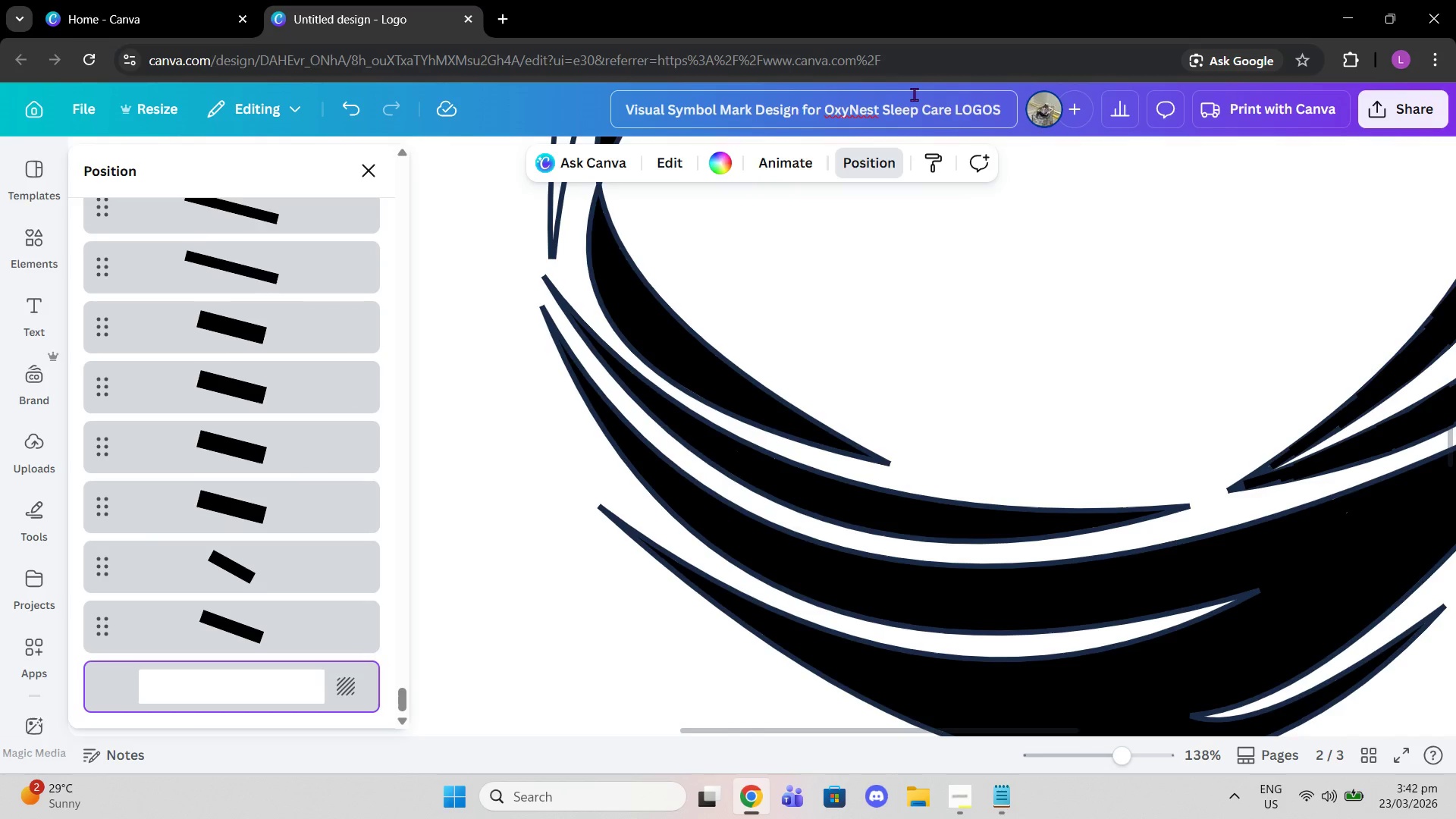 
left_click([1082, 234])
 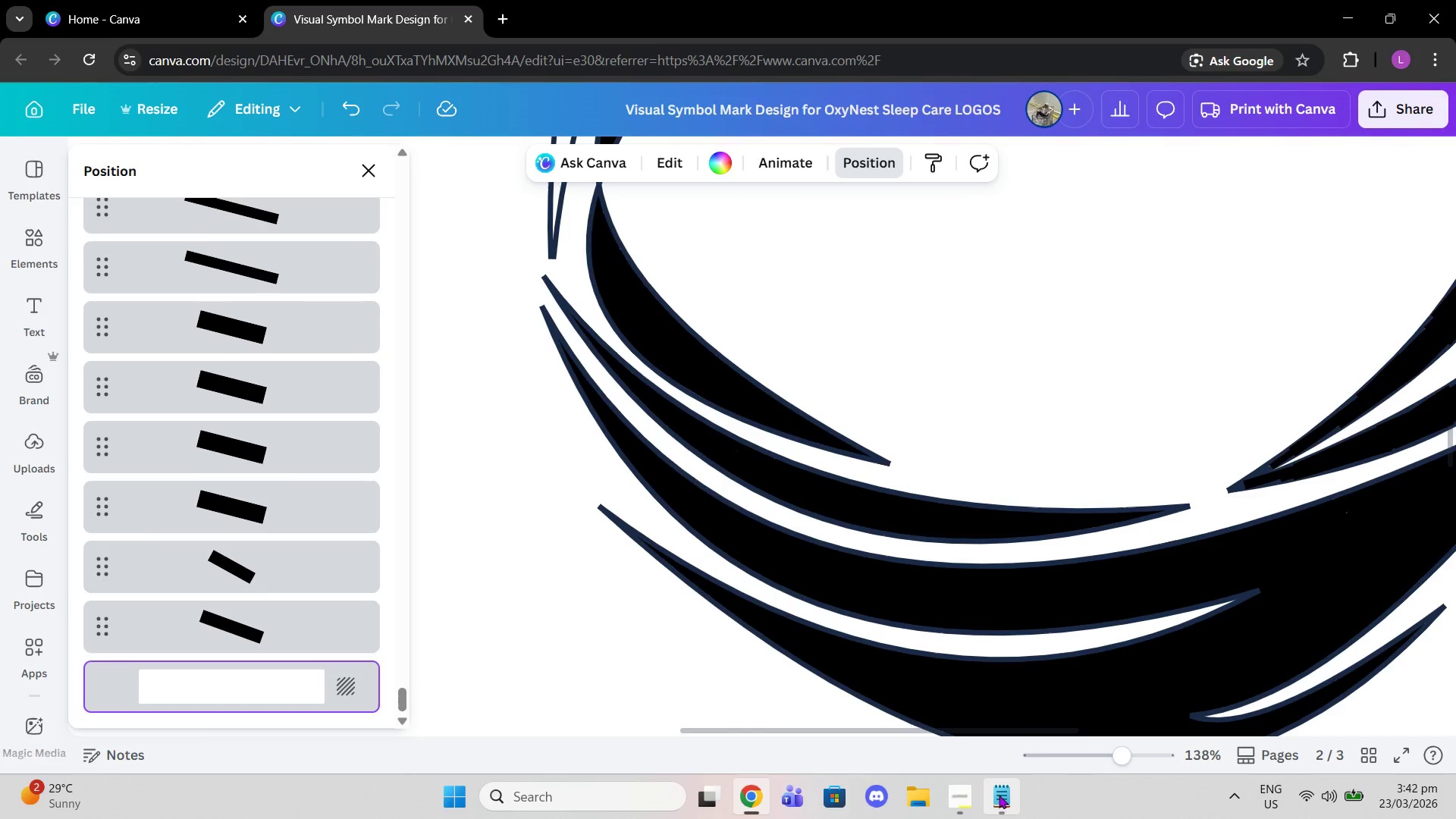 
left_click([974, 798])